 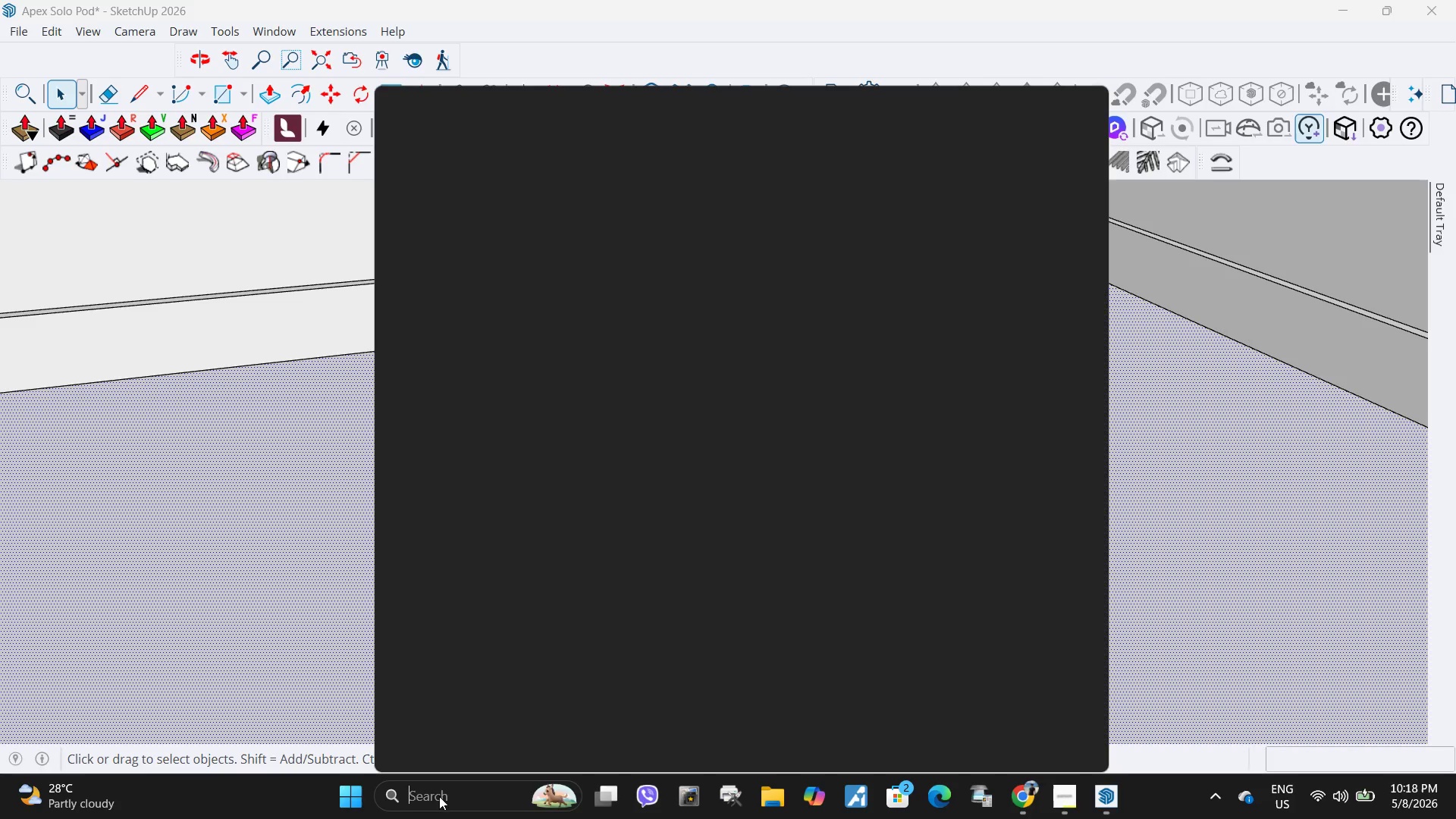 
key(S)
 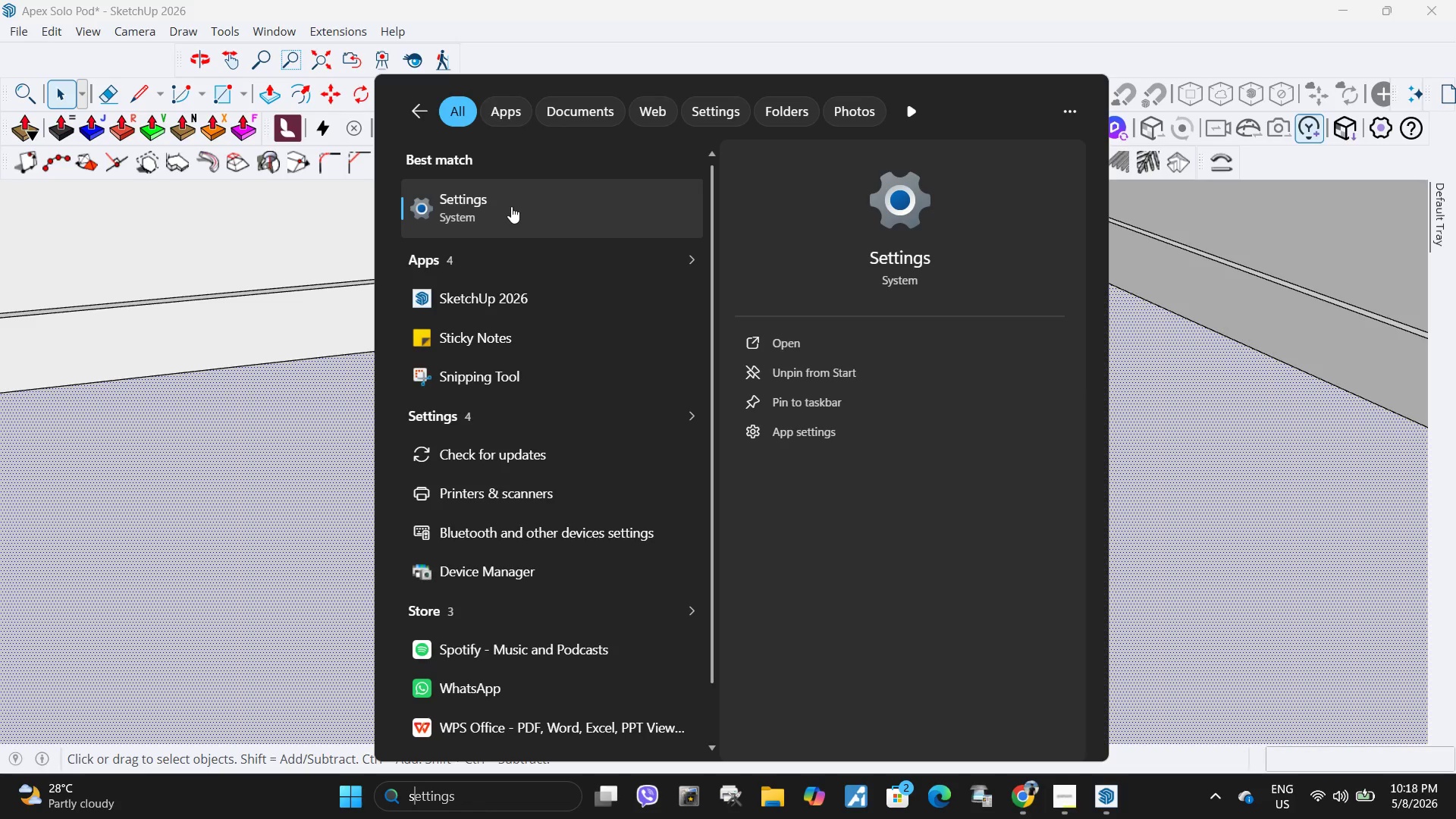 
left_click([511, 211])
 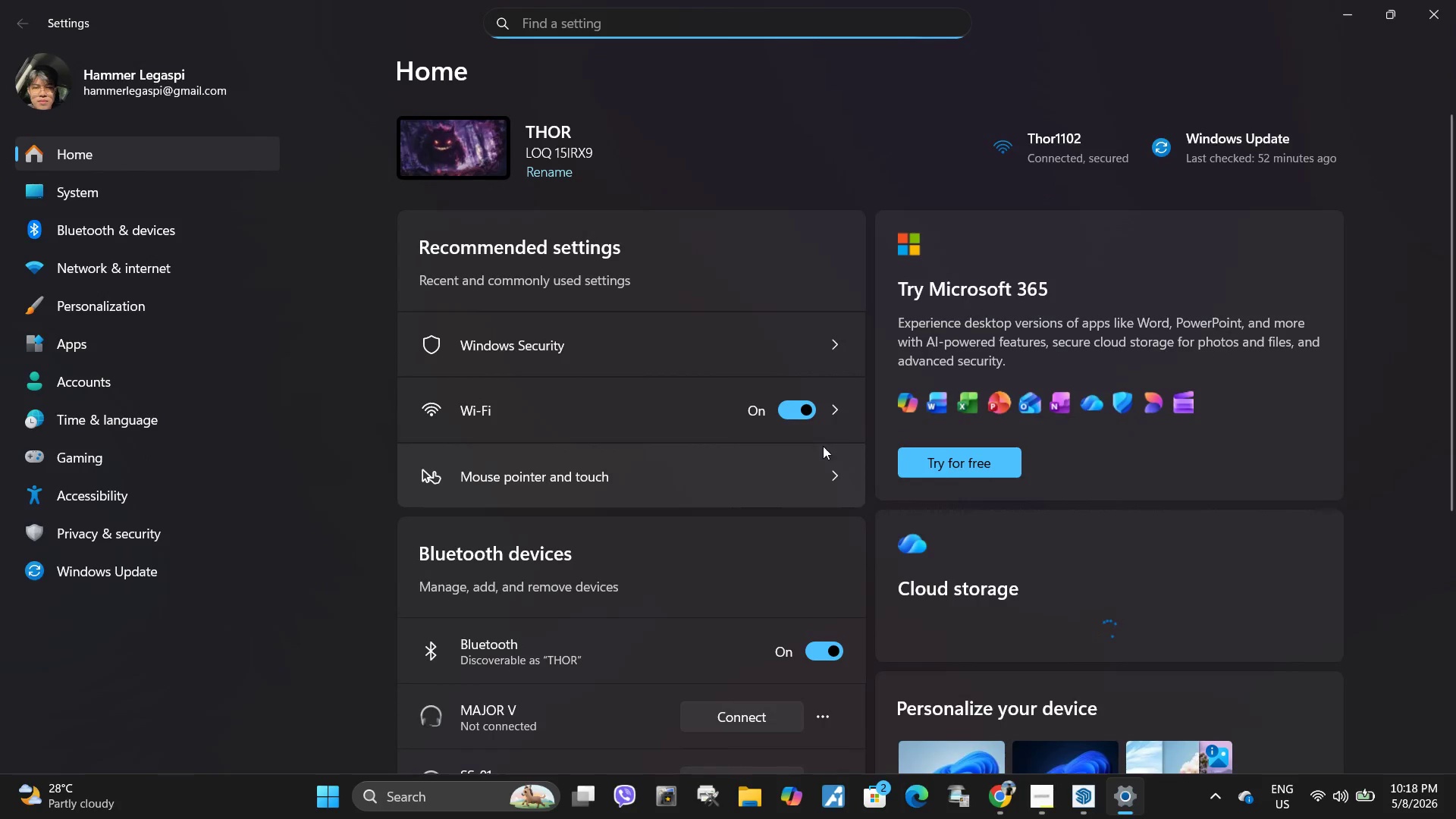 
left_click([582, 337])
 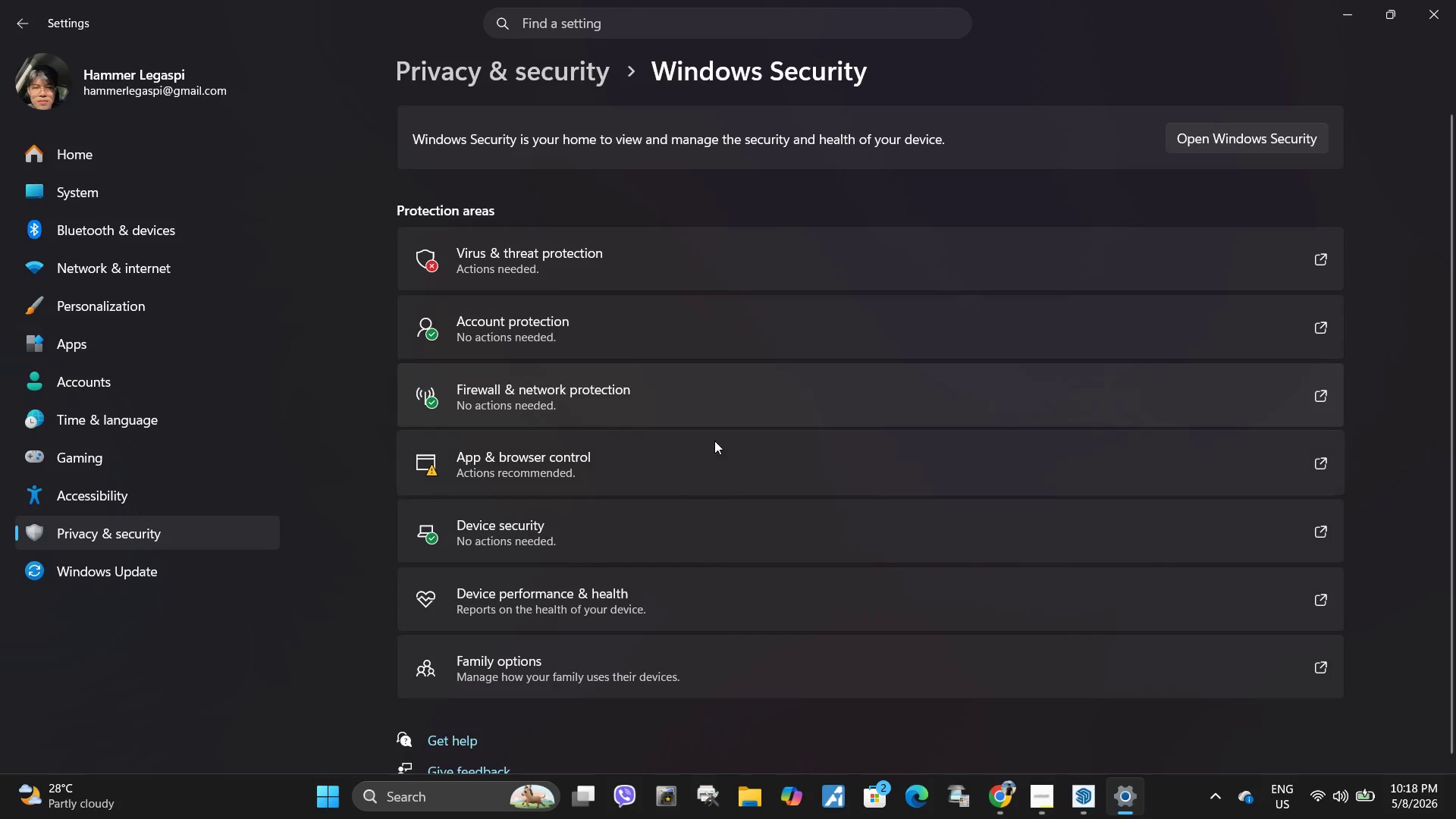 
left_click([628, 265])
 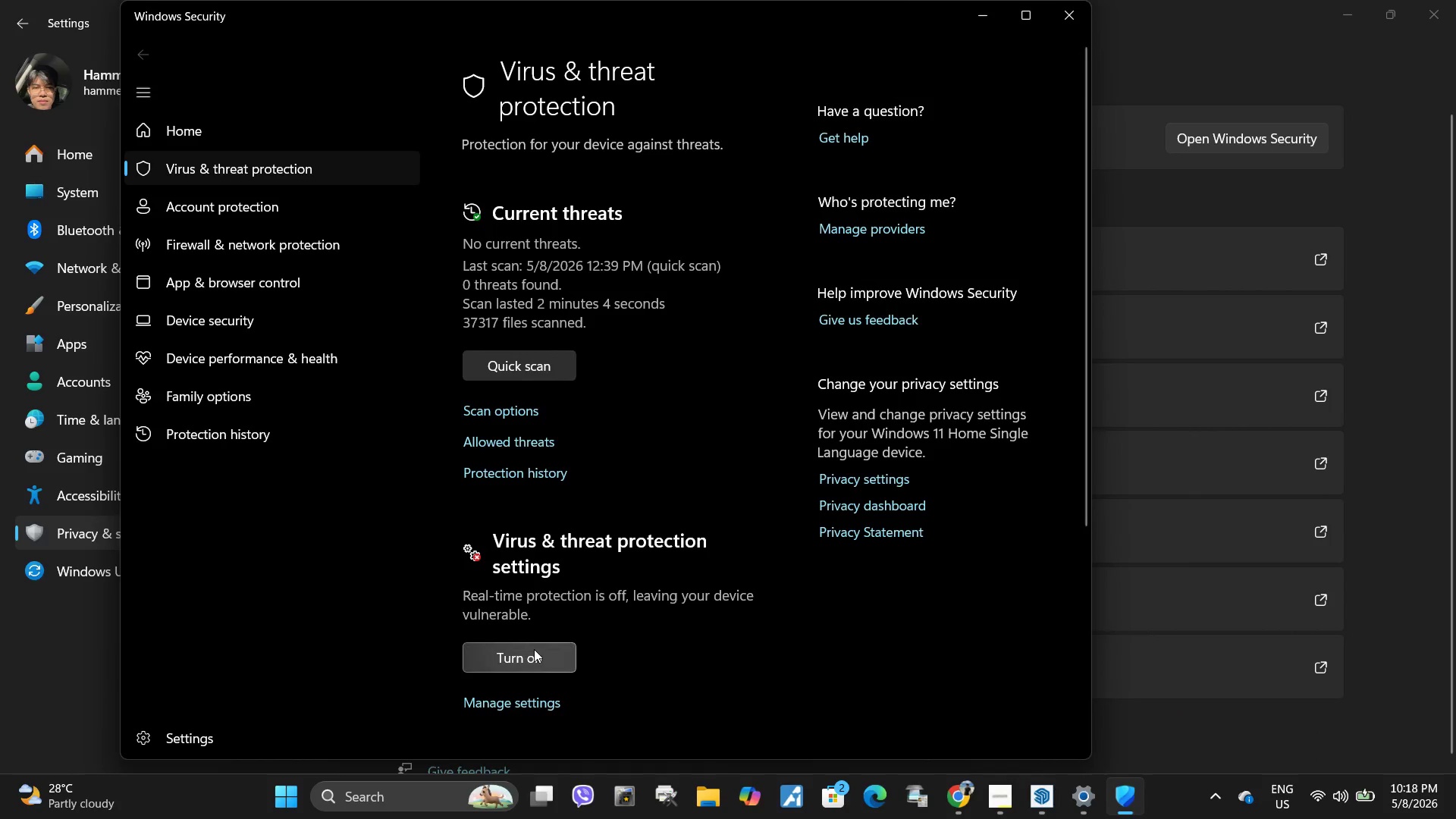 
left_click([530, 704])
 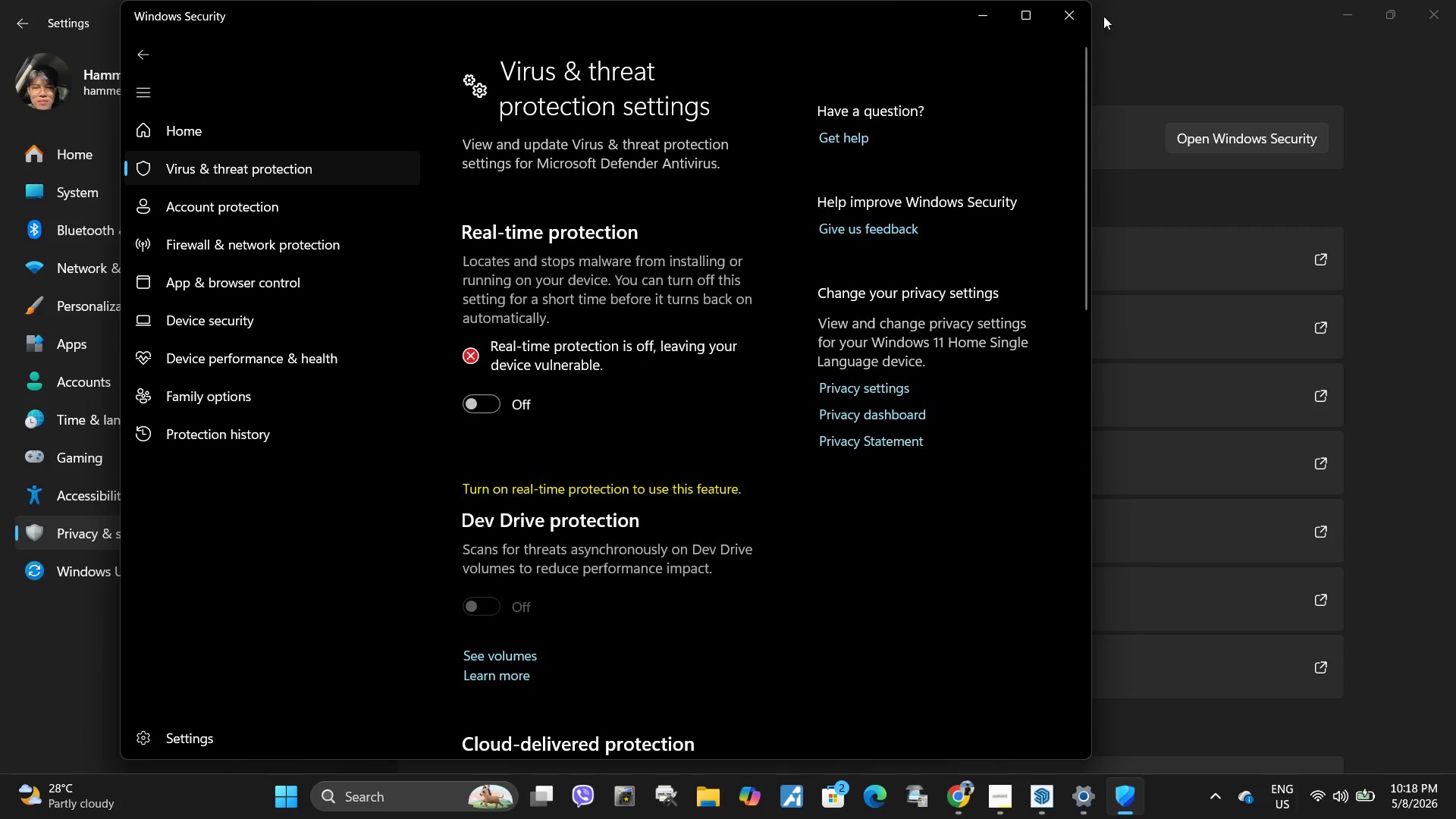 
left_click([1076, 22])
 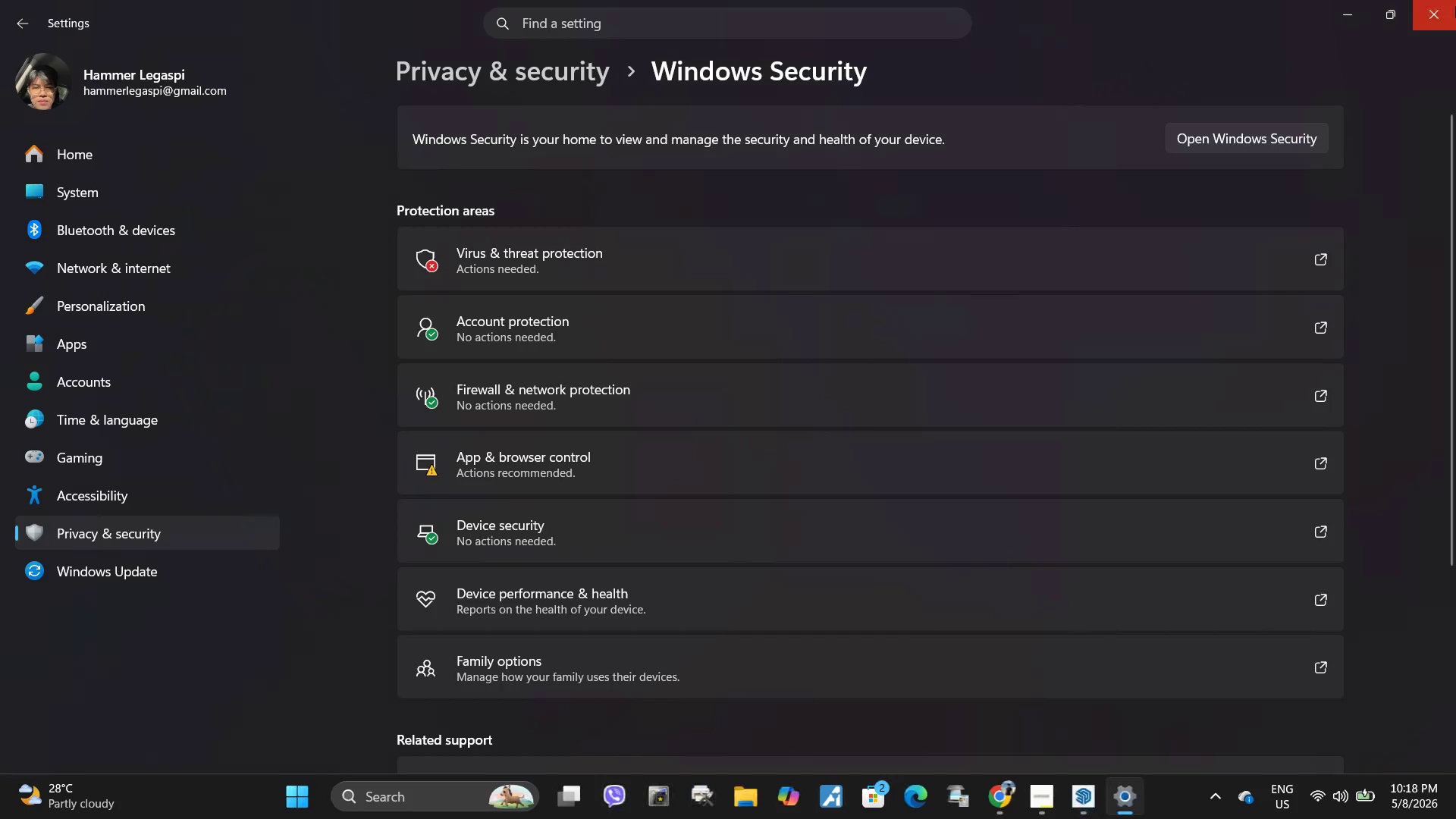 
left_click([1455, 5])
 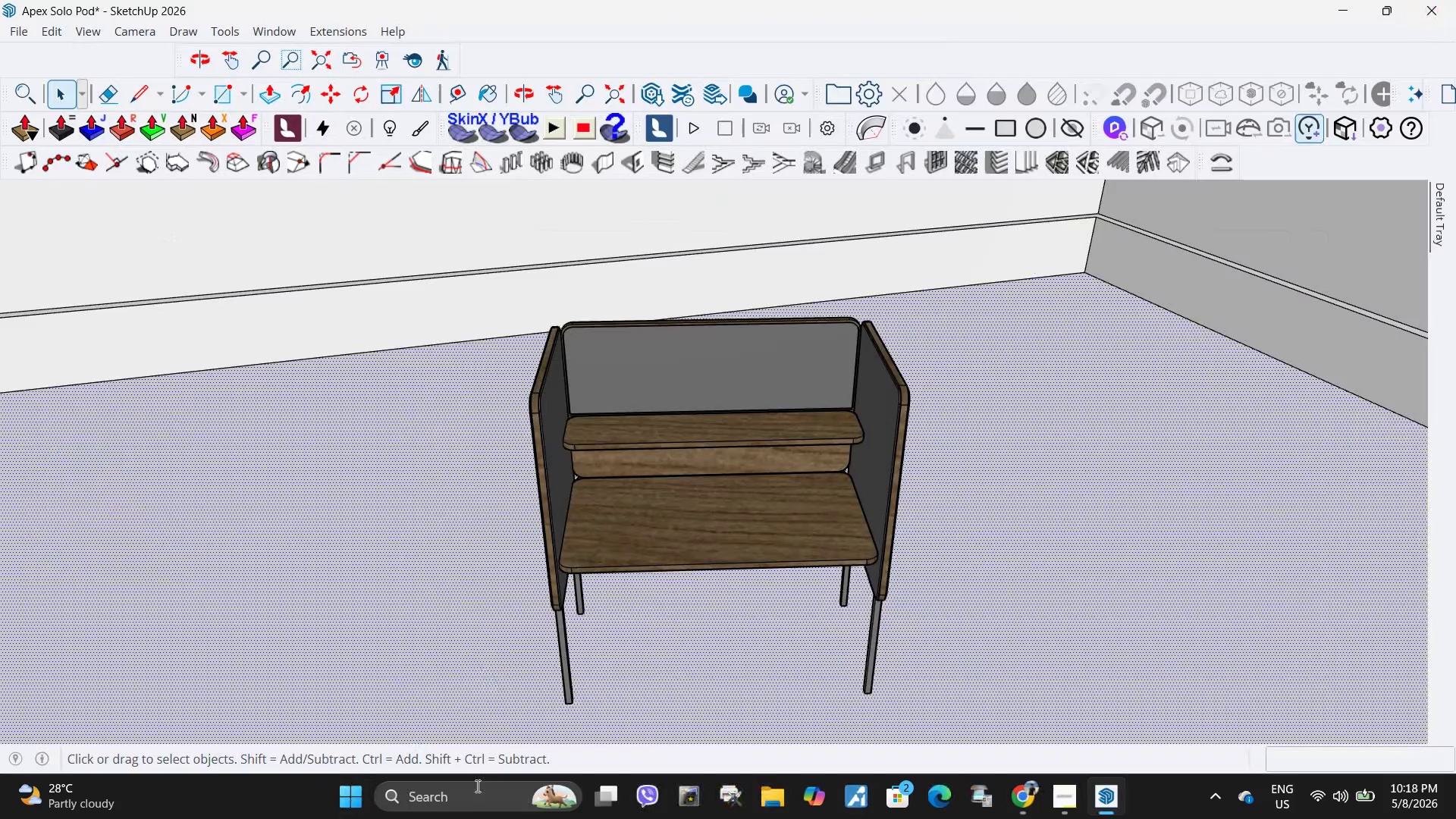 
left_click([463, 799])
 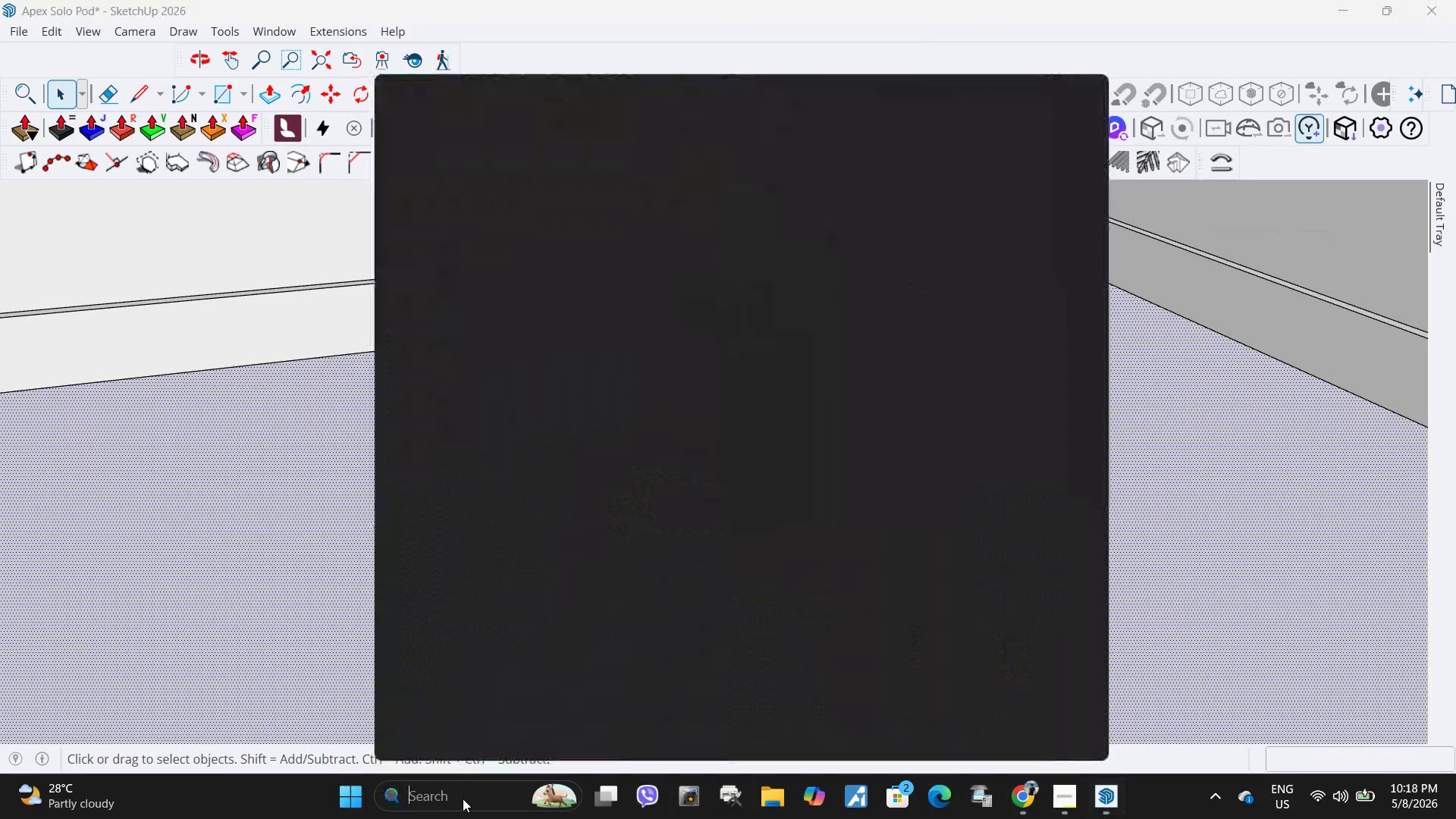 
type(lu)
 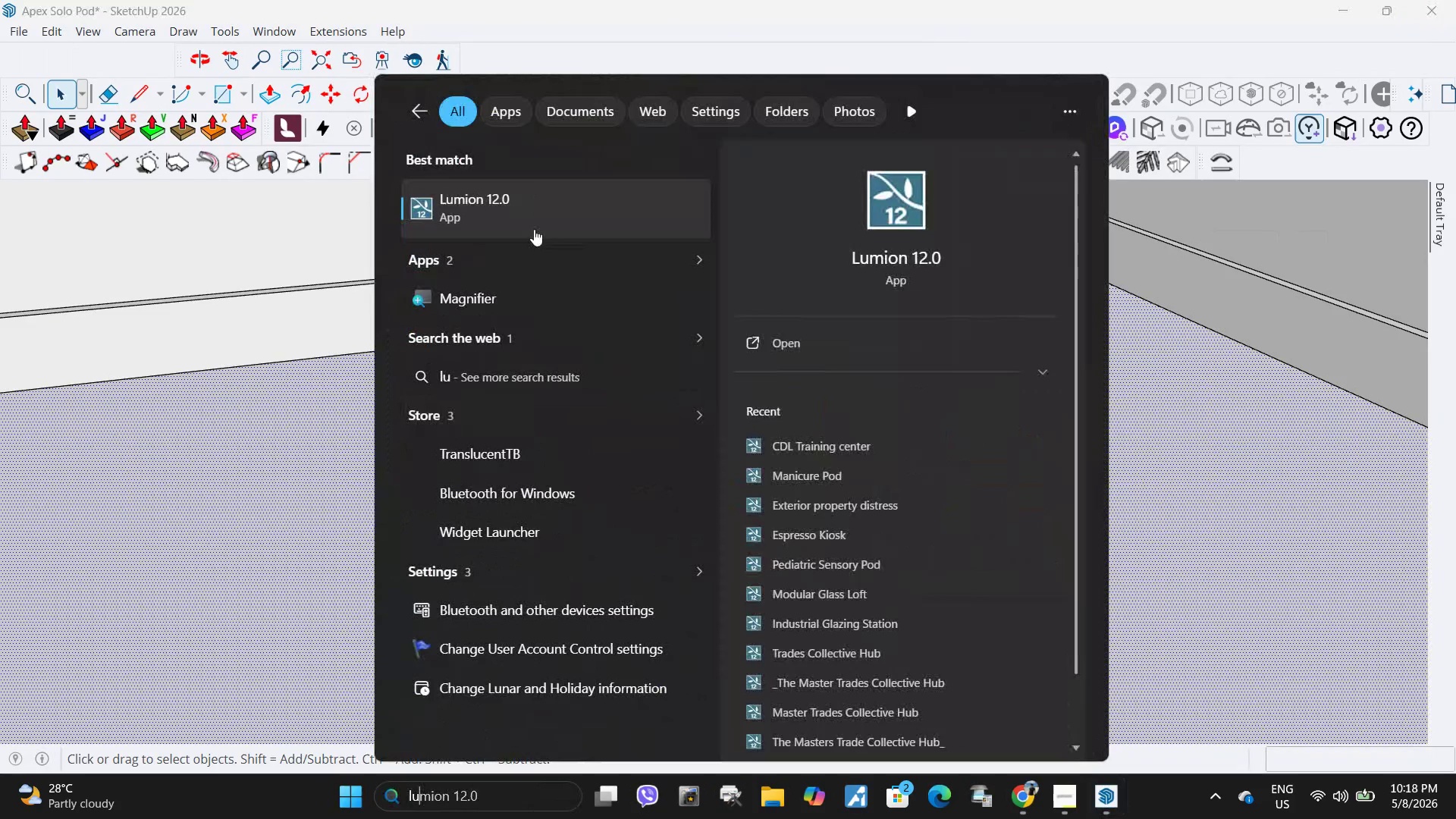 
left_click([551, 209])
 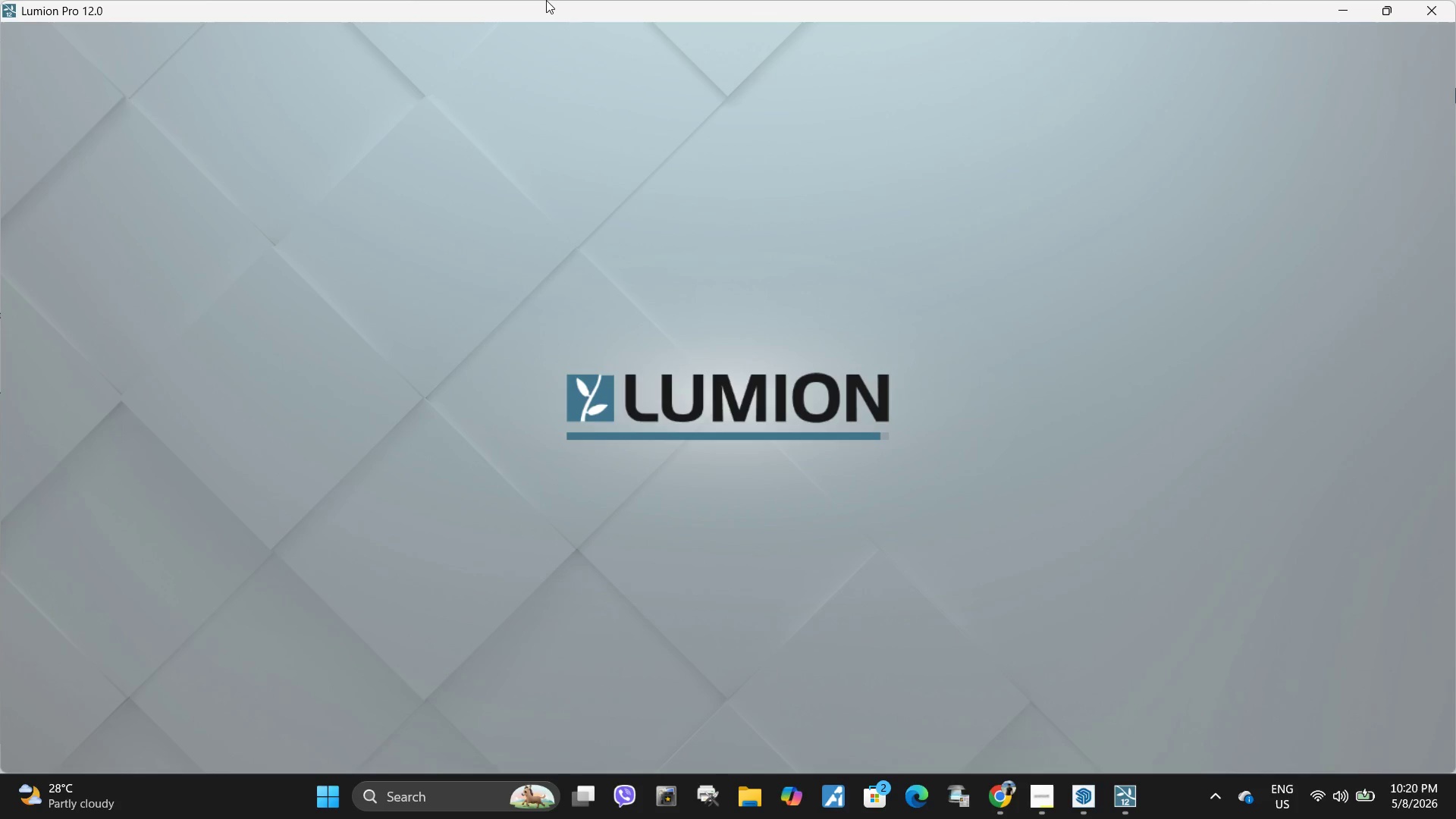 
wait(139.05)
 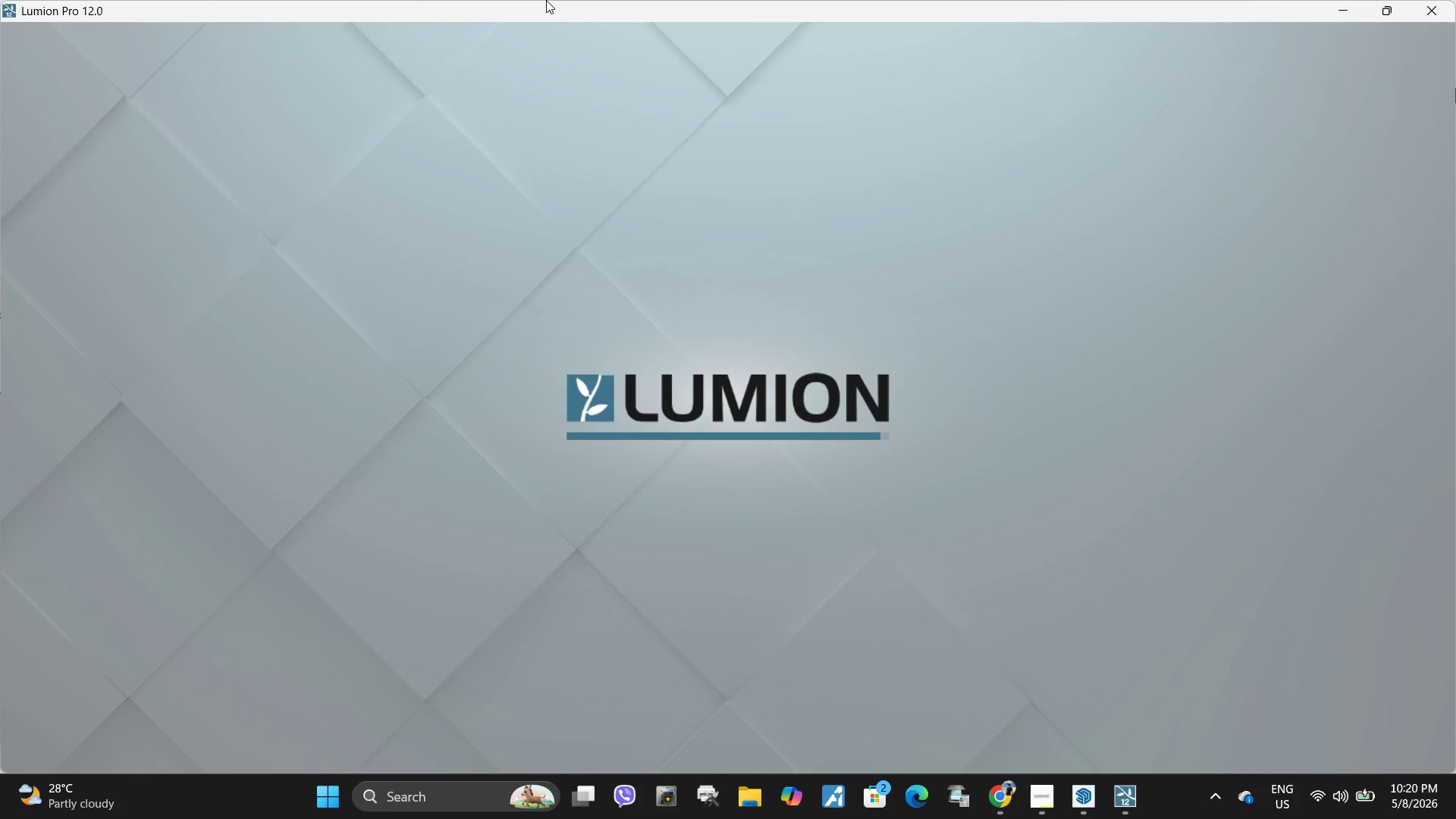 
left_click([925, 495])
 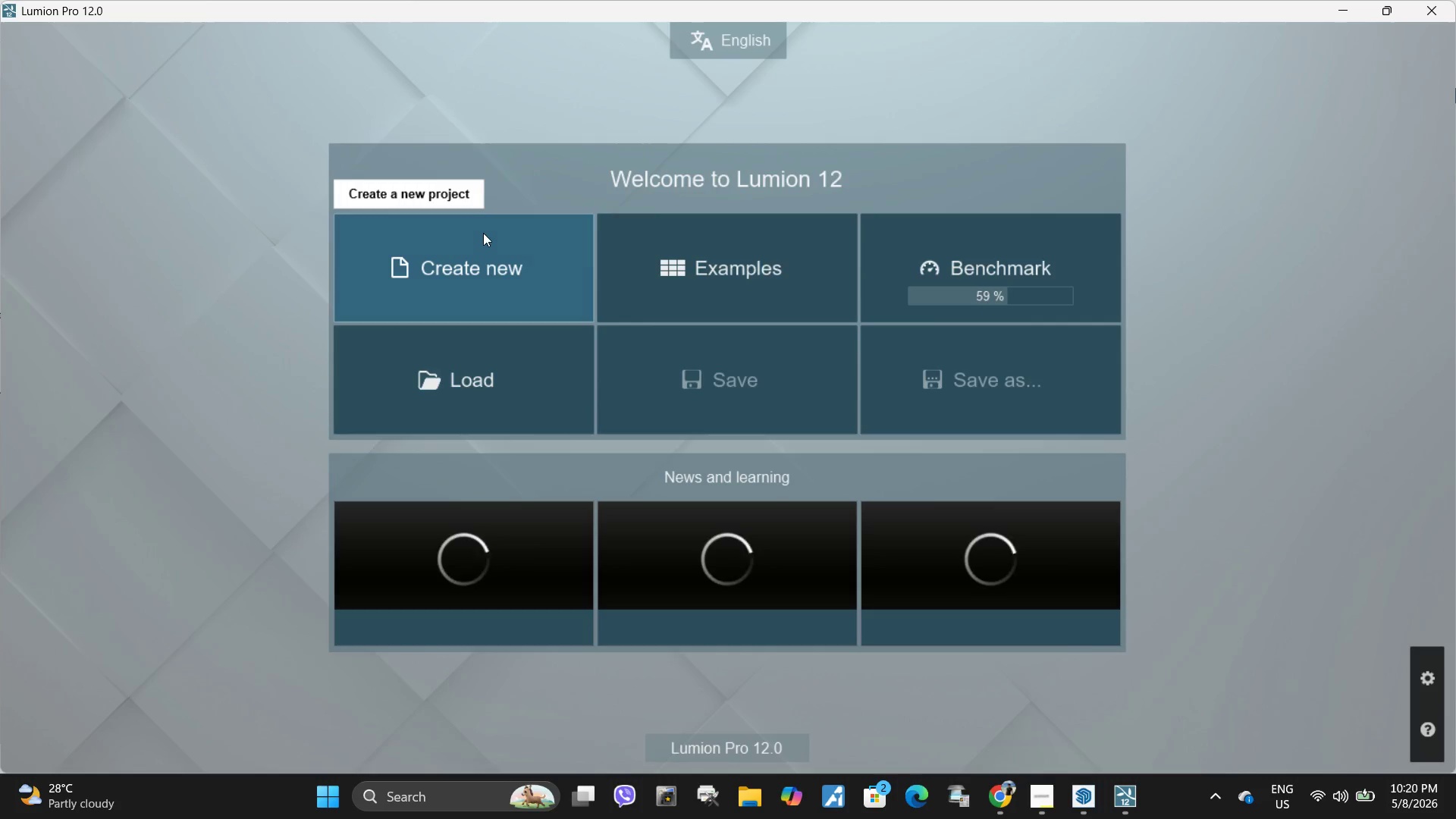 
left_click([502, 264])
 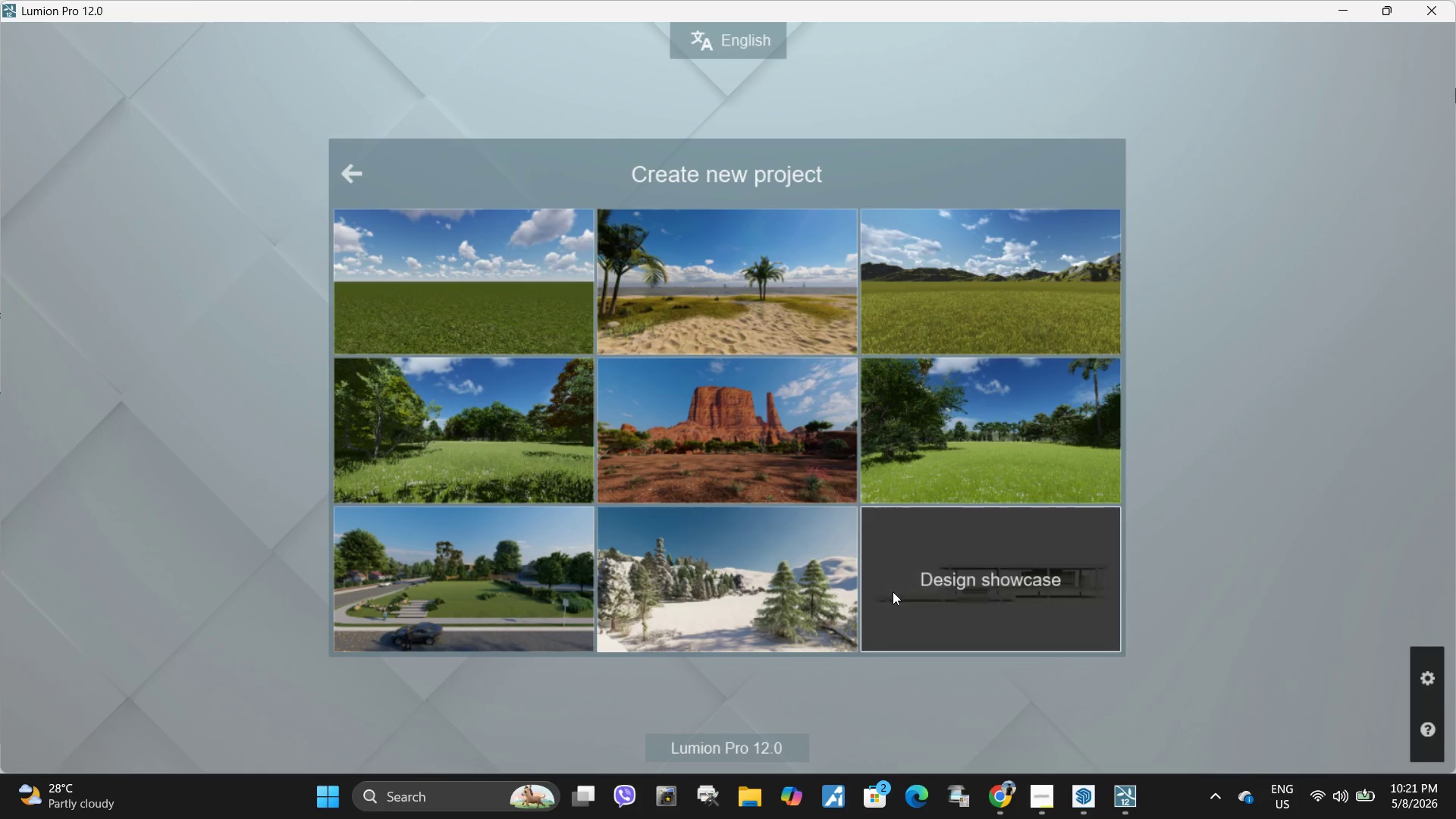 
left_click([931, 573])
 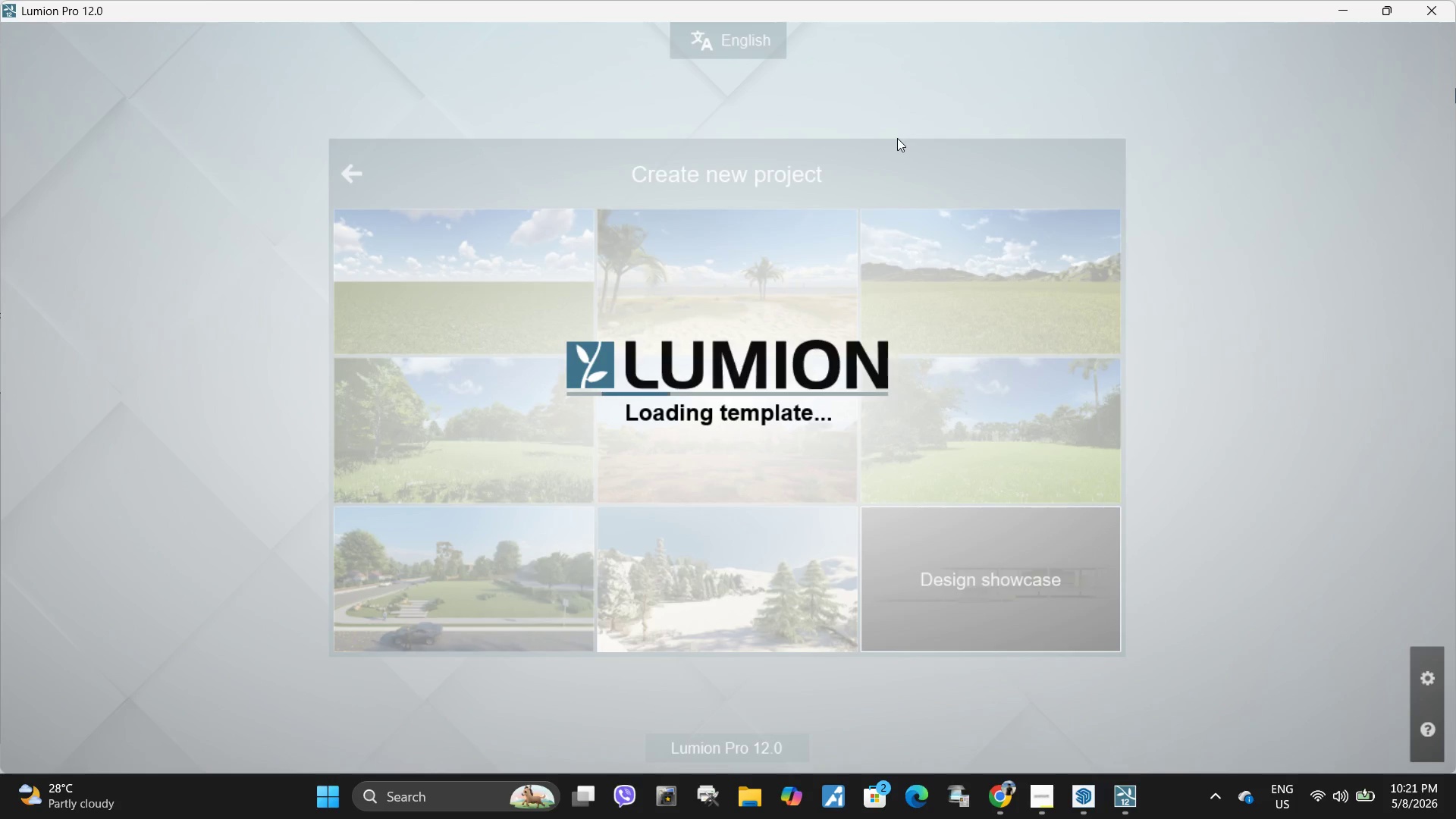 
wait(8.44)
 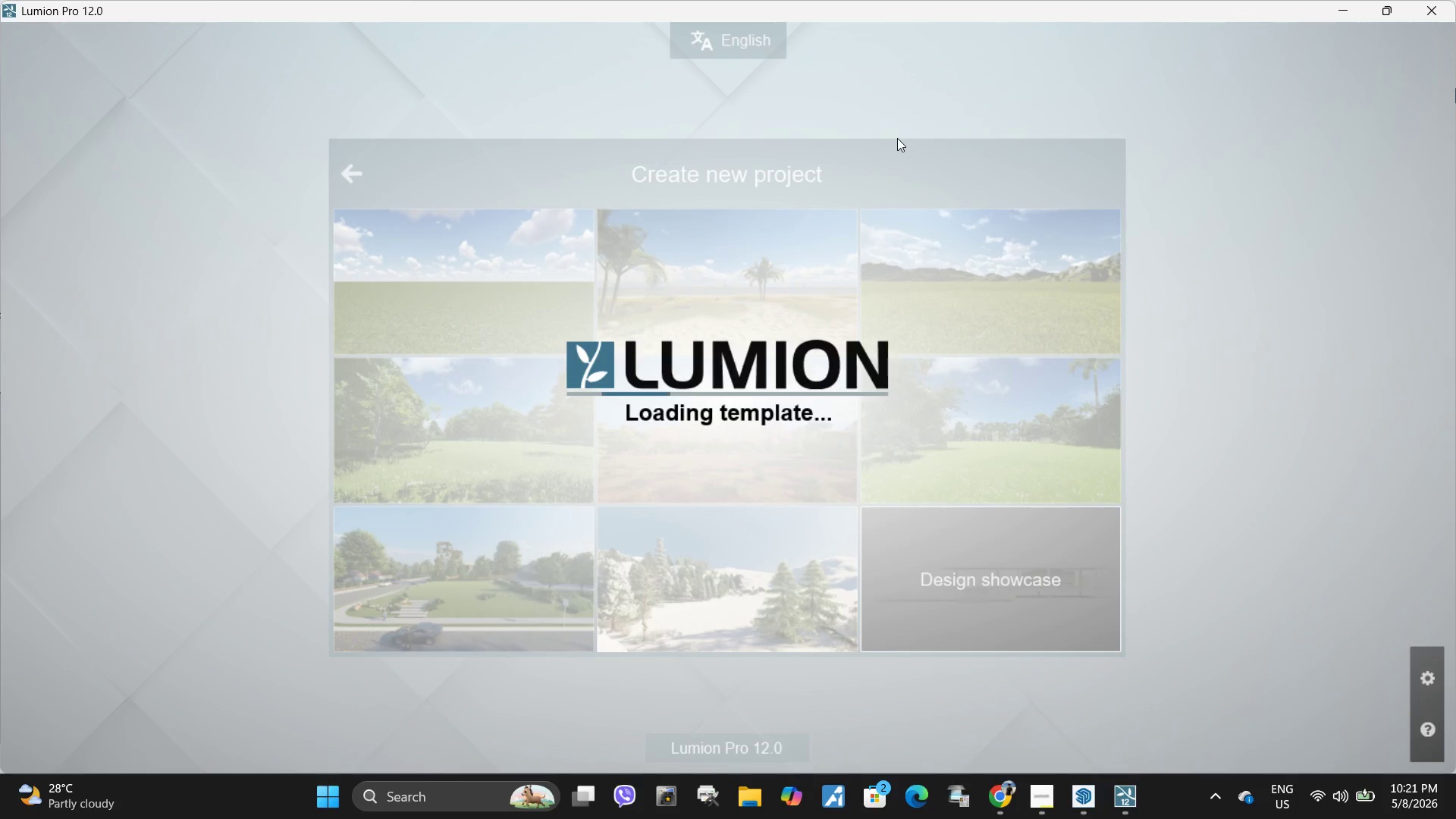 
left_click([557, 681])
 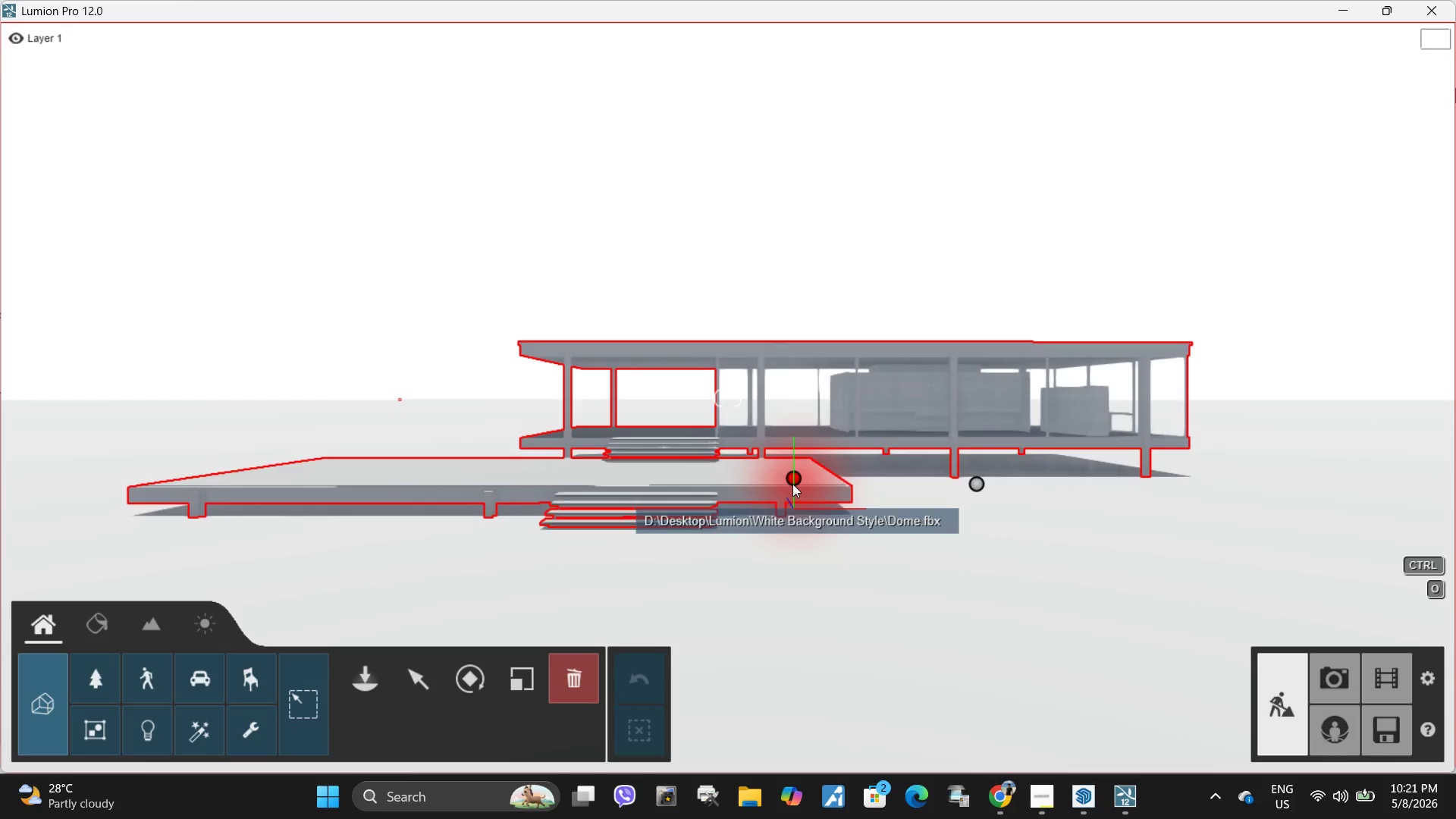 
left_click([795, 470])
 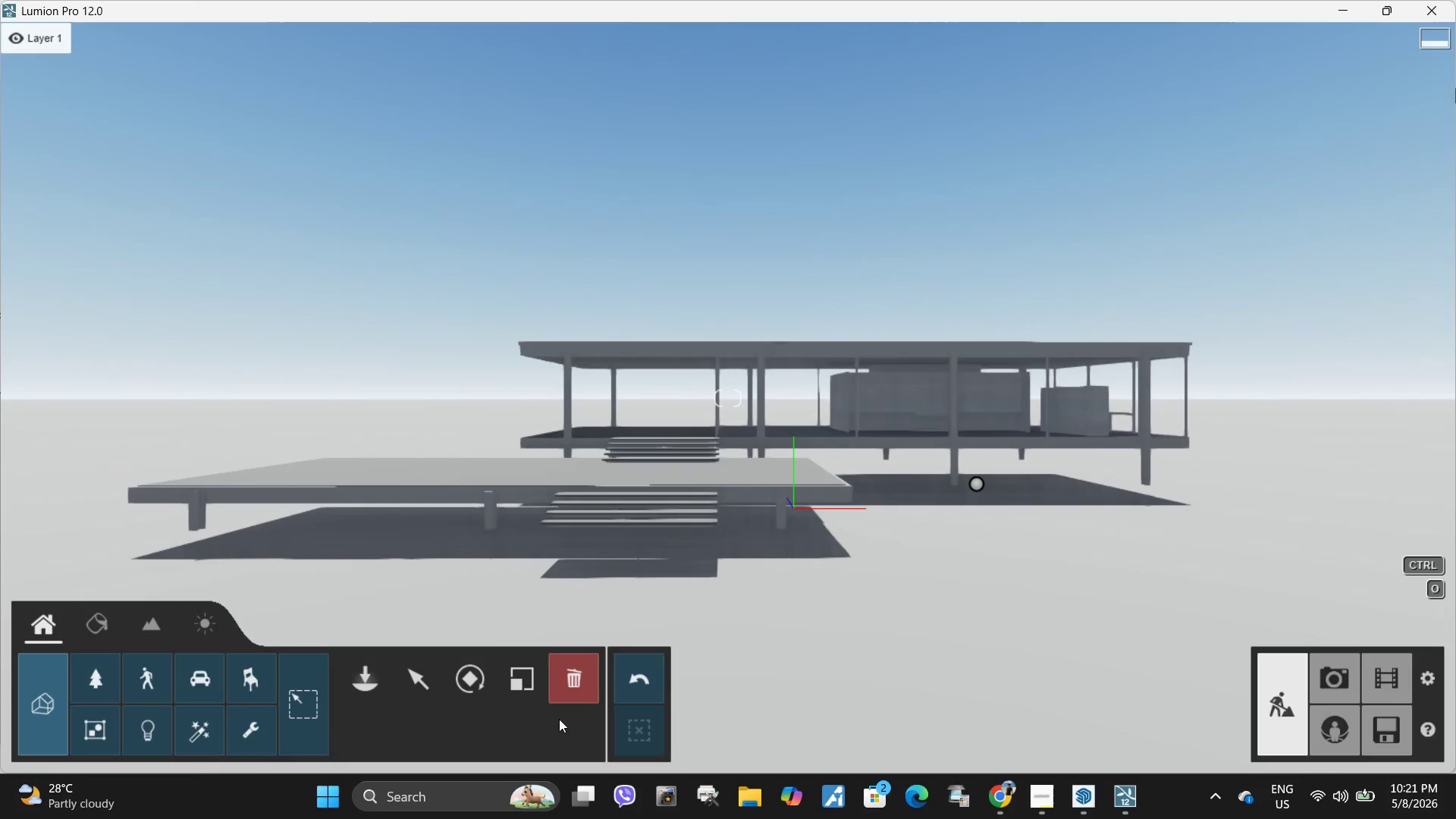 
left_click([644, 678])
 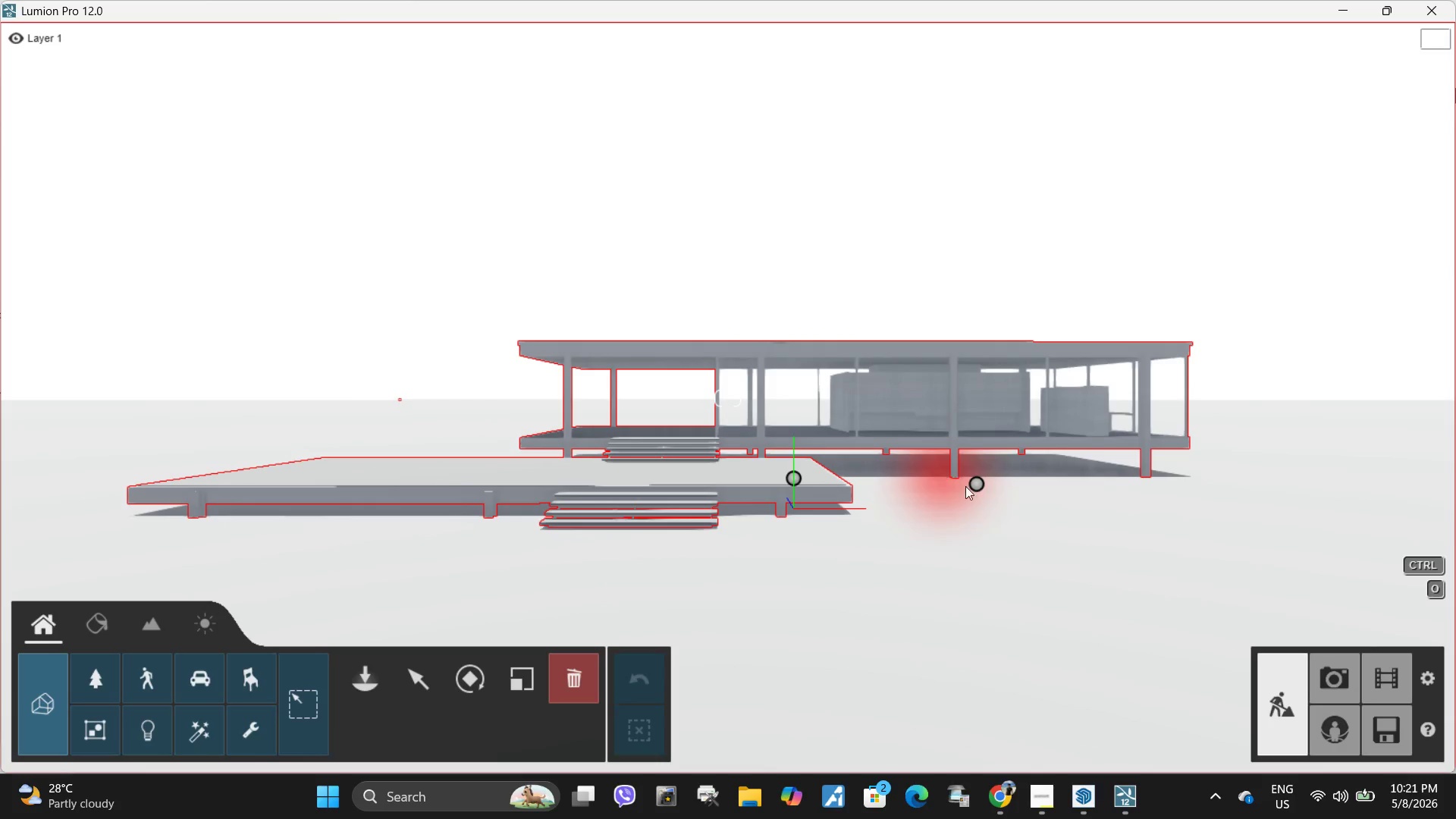 
left_click([974, 486])
 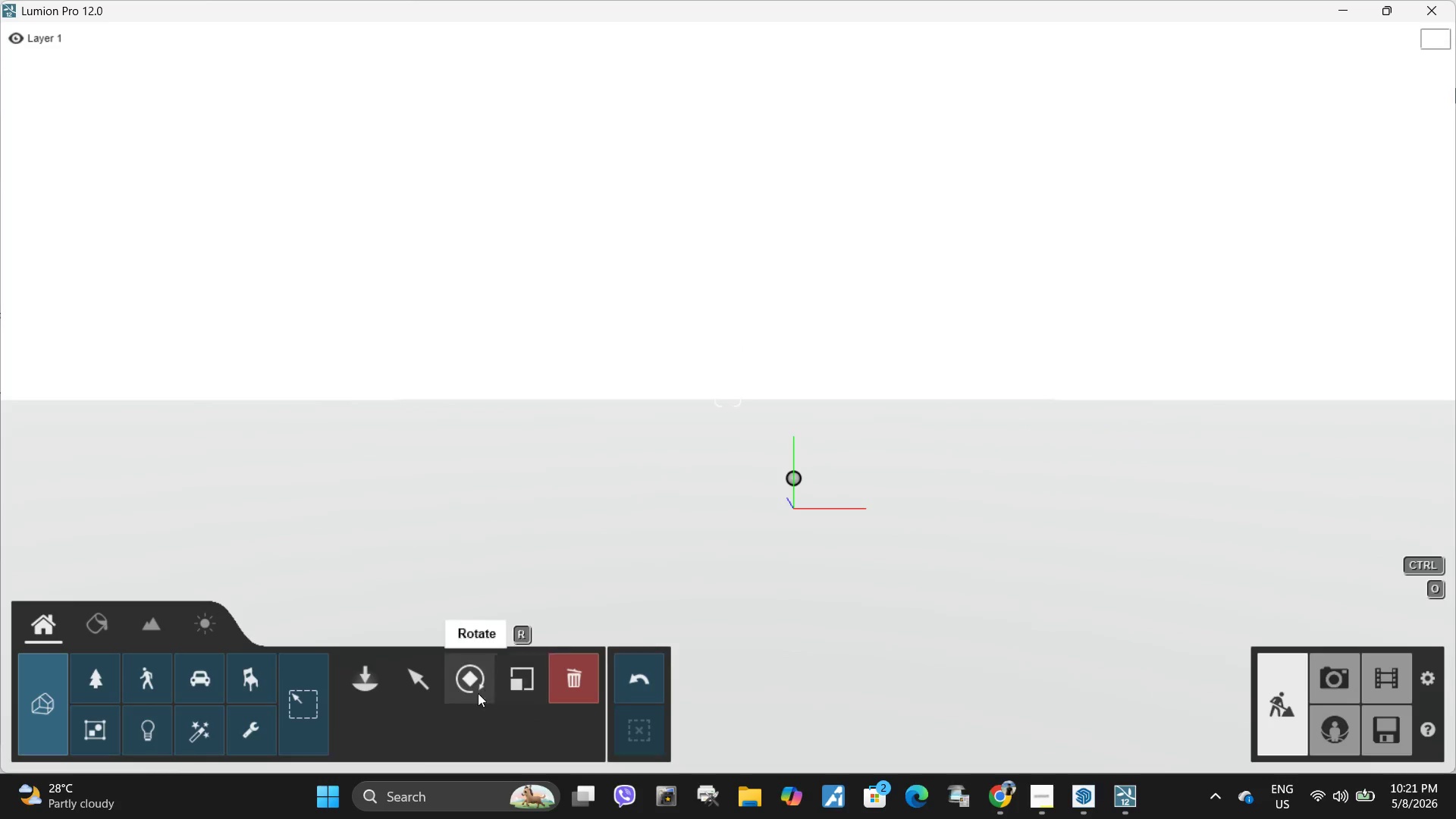 
left_click([364, 675])
 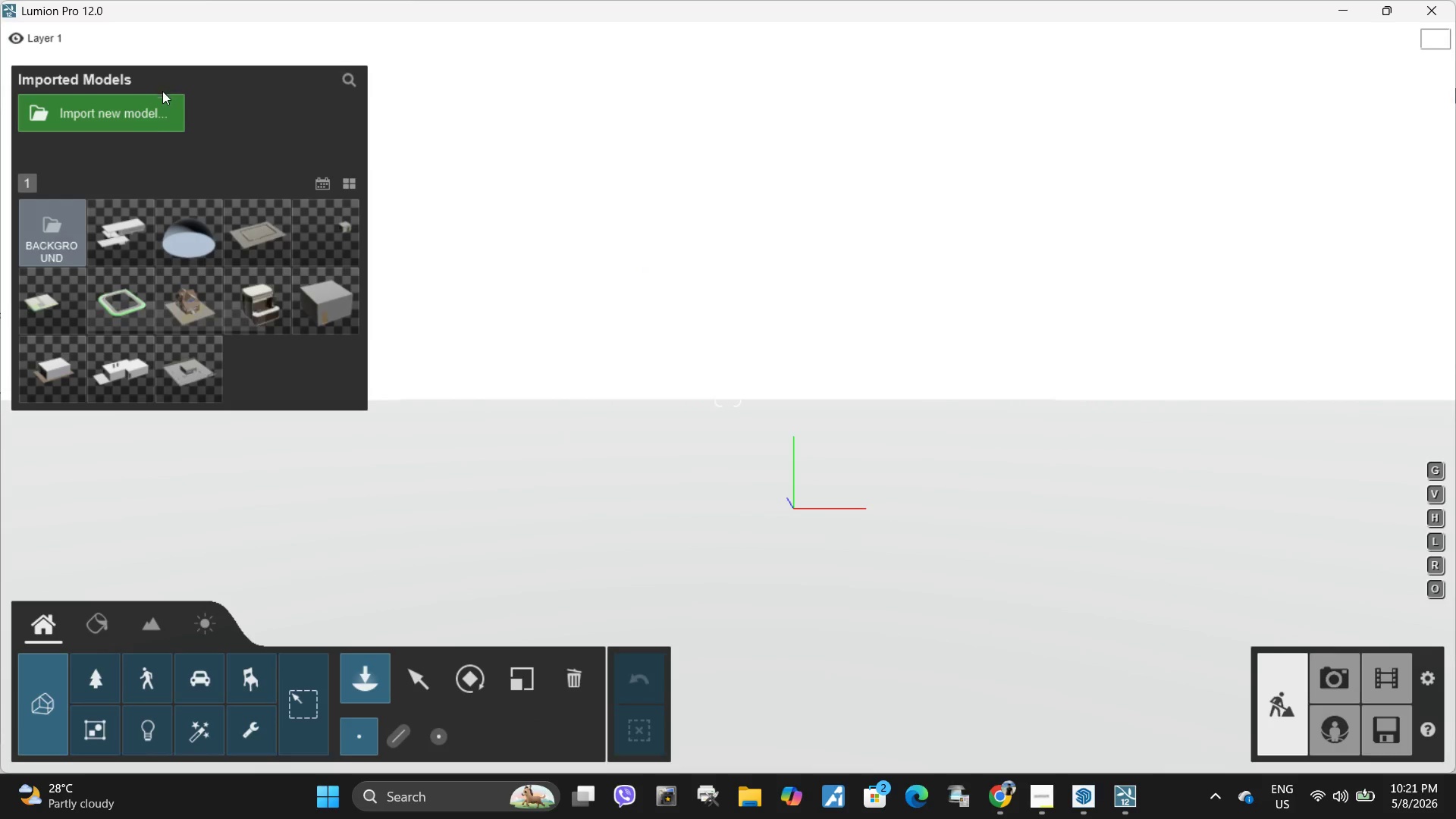 
left_click([135, 112])
 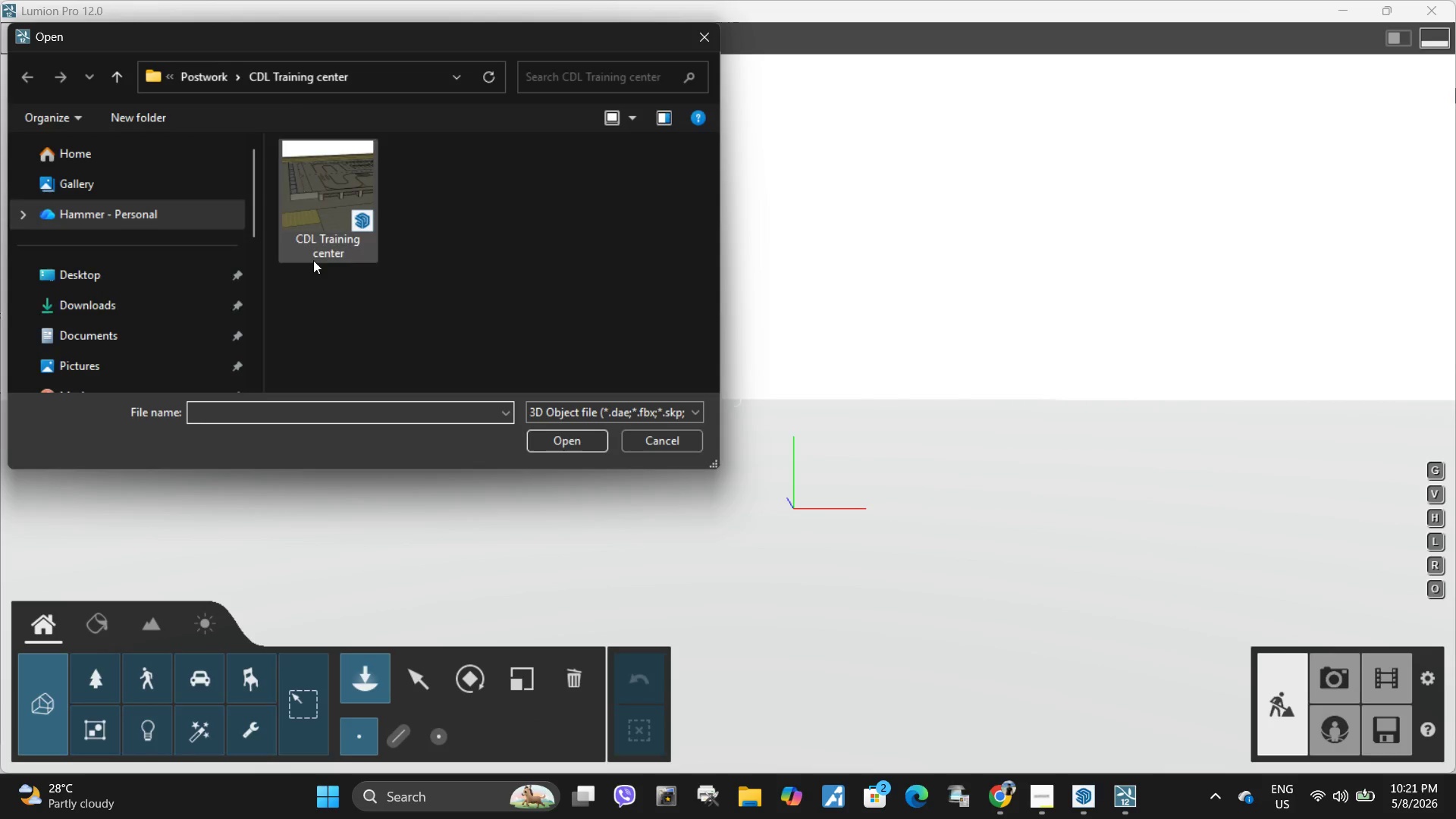 
left_click([126, 304])
 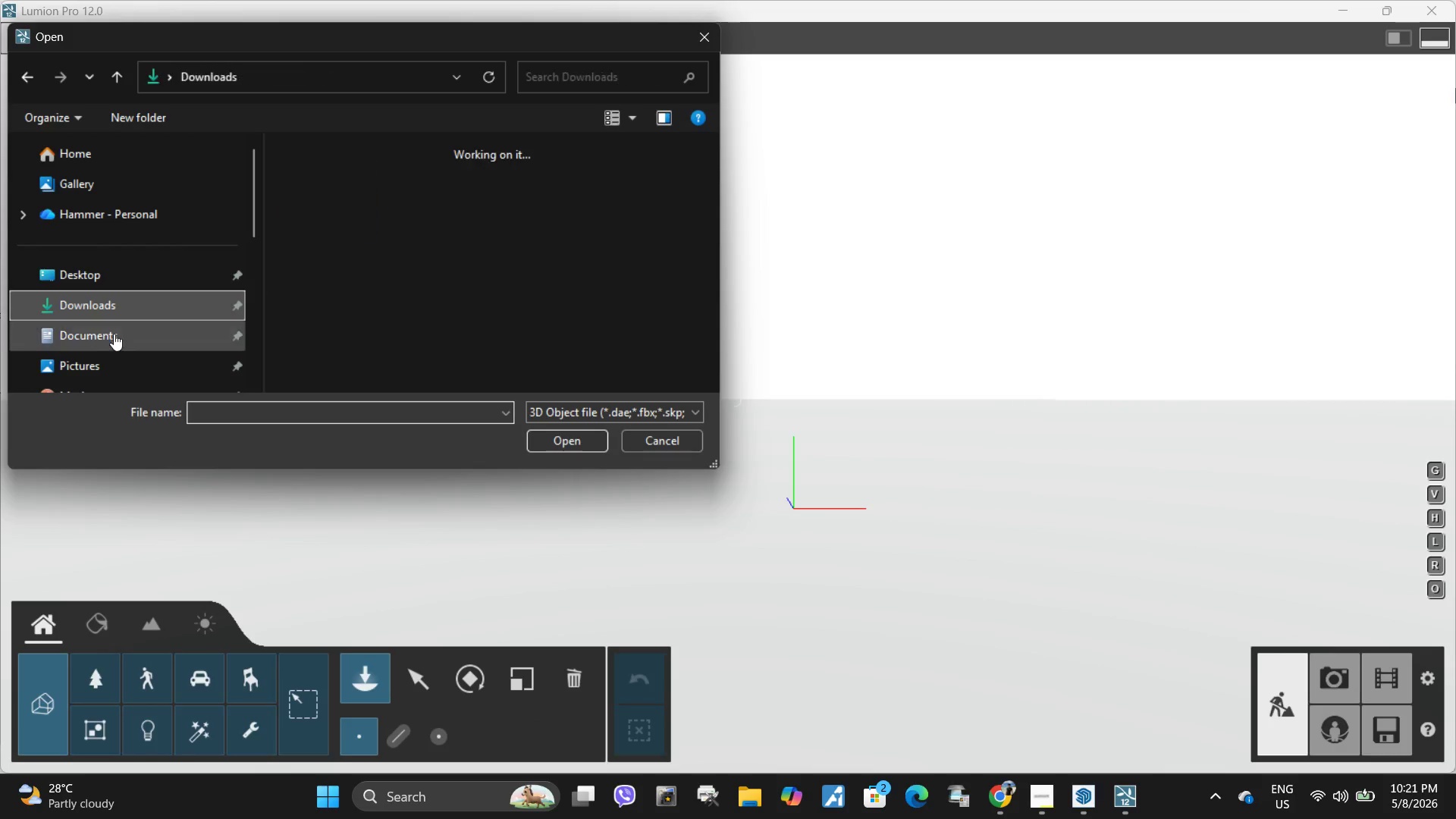 
scroll: coordinate [115, 334], scroll_direction: down, amount: 2.0
 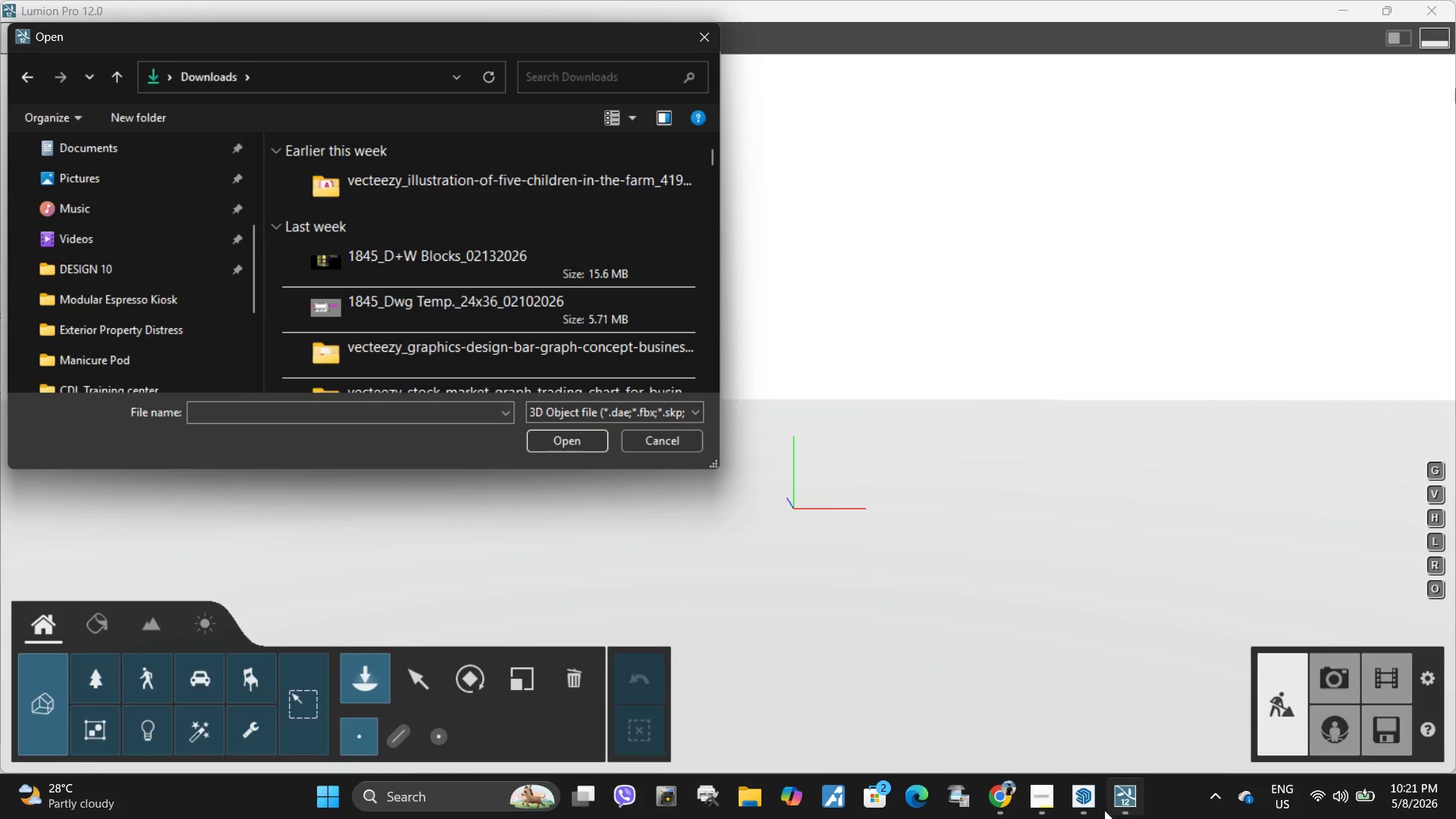 
left_click([1083, 805])
 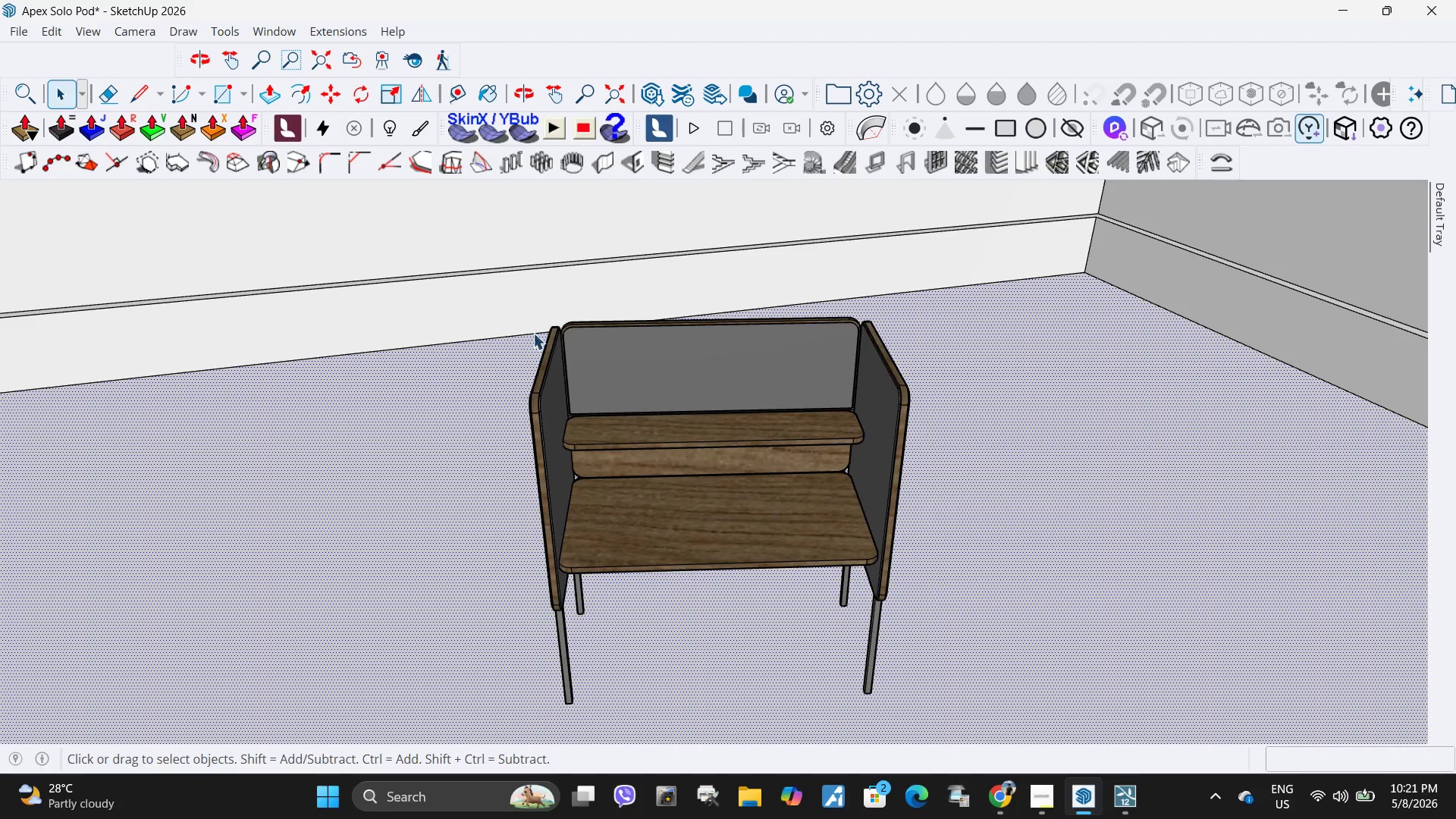 
scroll: coordinate [657, 485], scroll_direction: down, amount: 89.0
 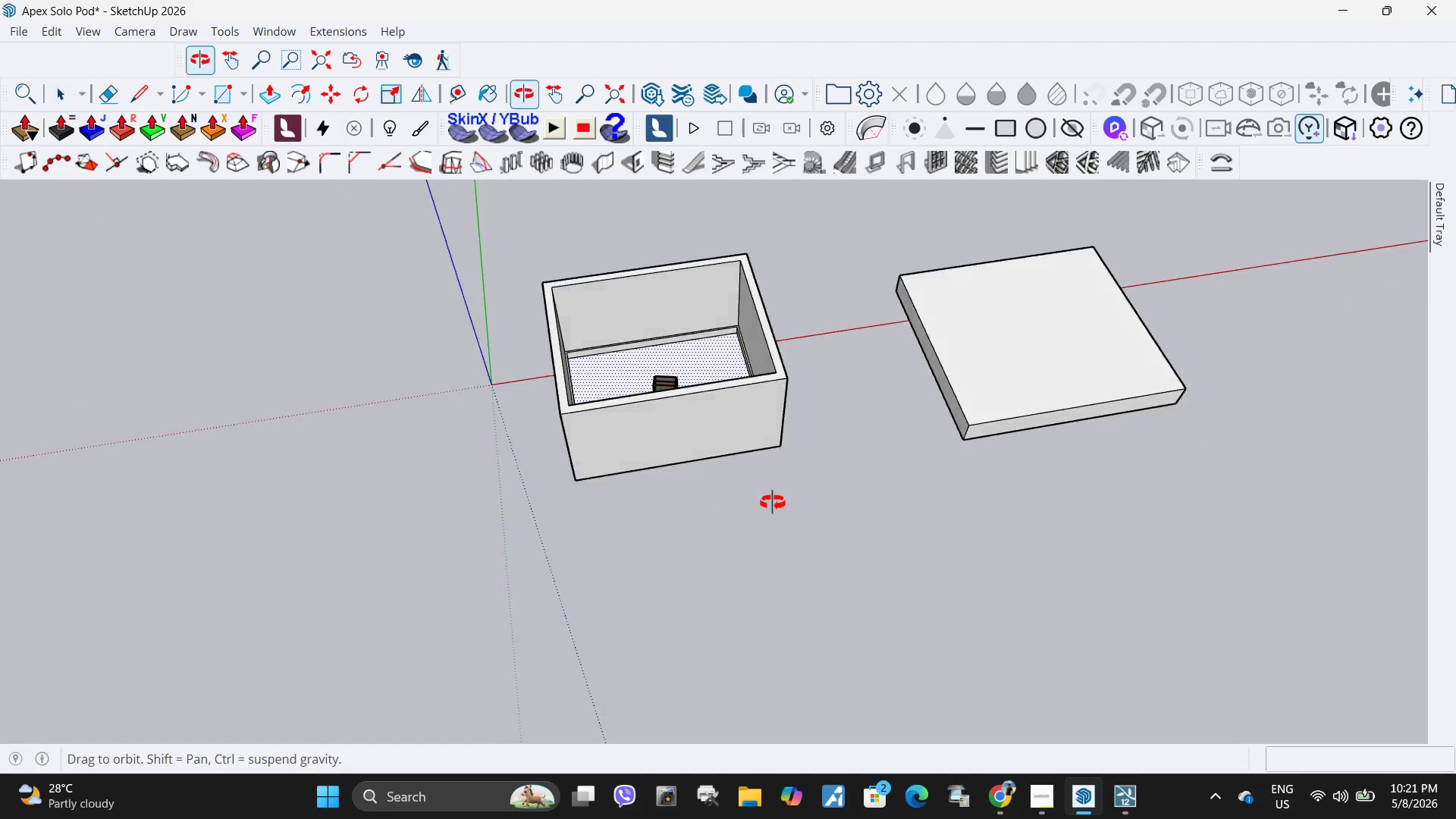 
key(Space)
 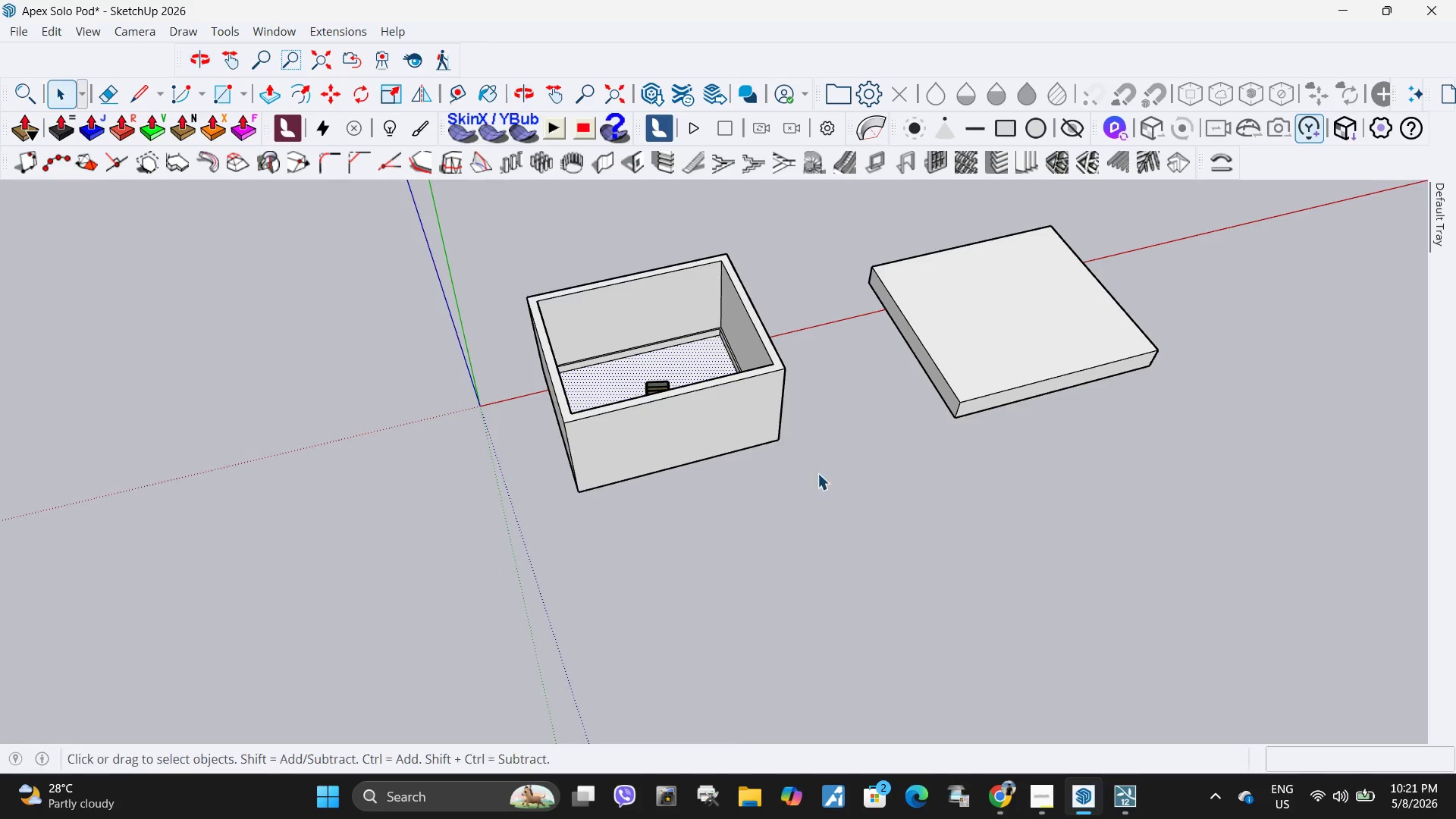 
left_click_drag(start_coordinate=[832, 463], to_coordinate=[839, 460])
 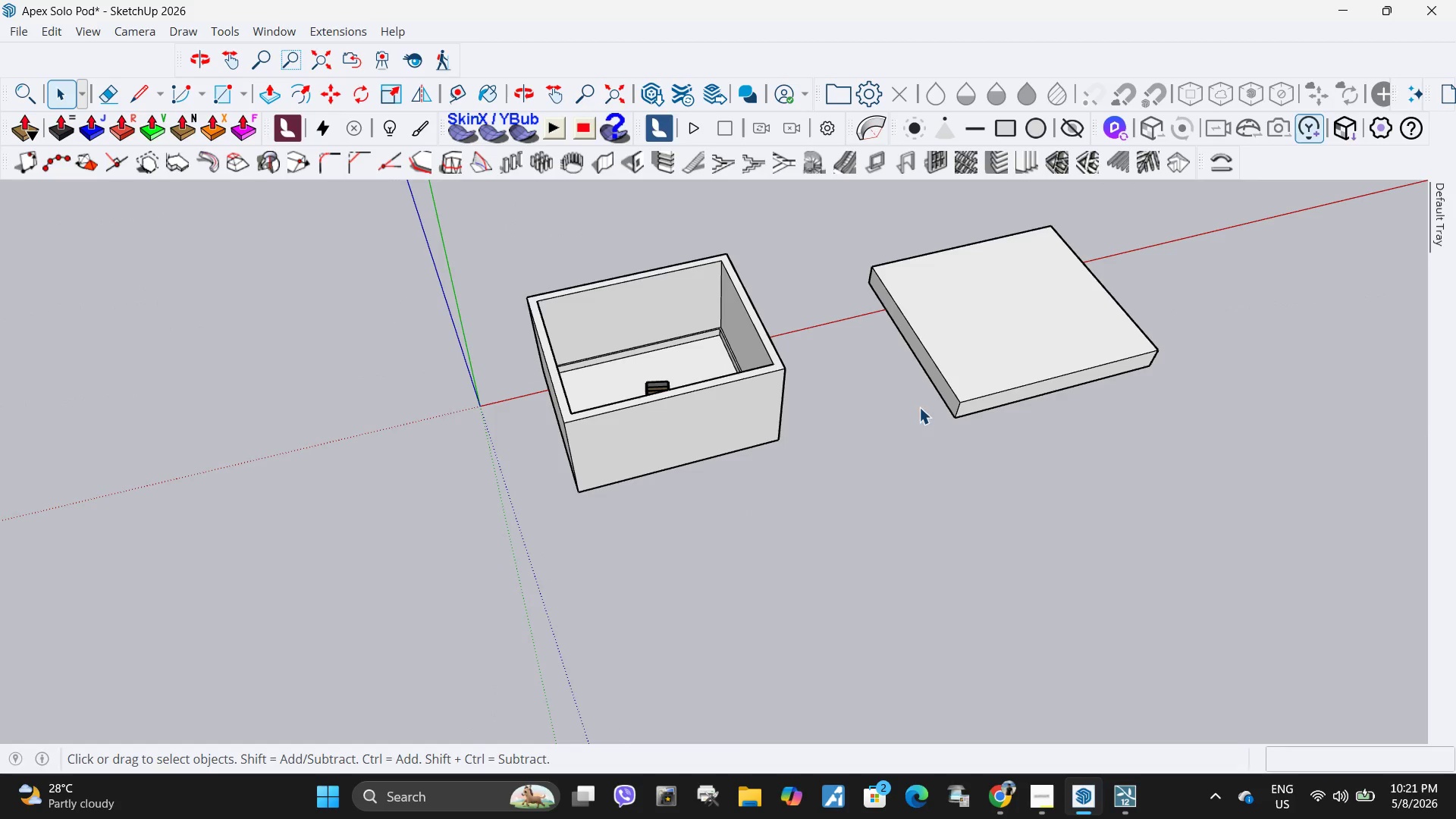 
double_click([1031, 360])
 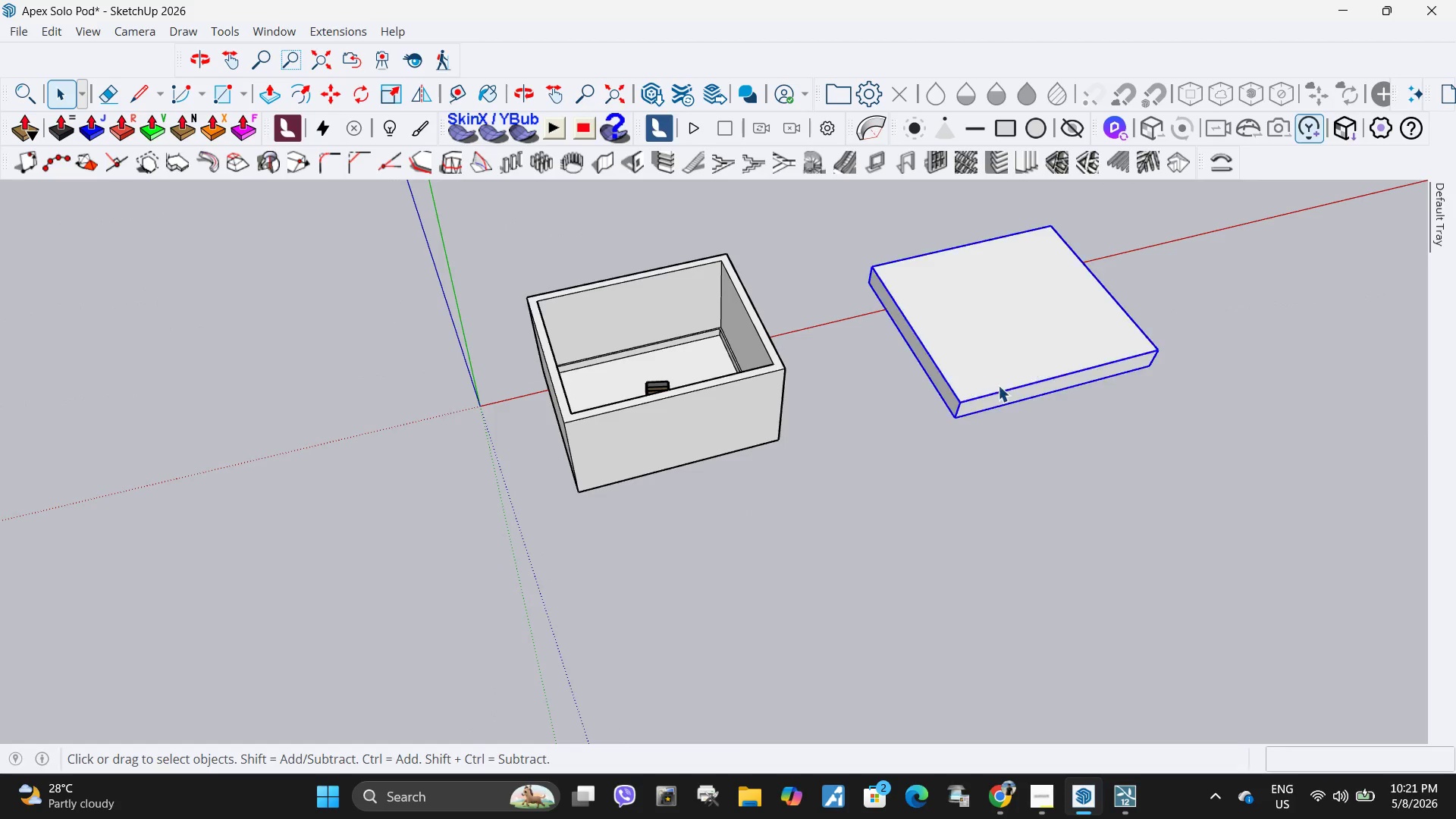 
key(M)
 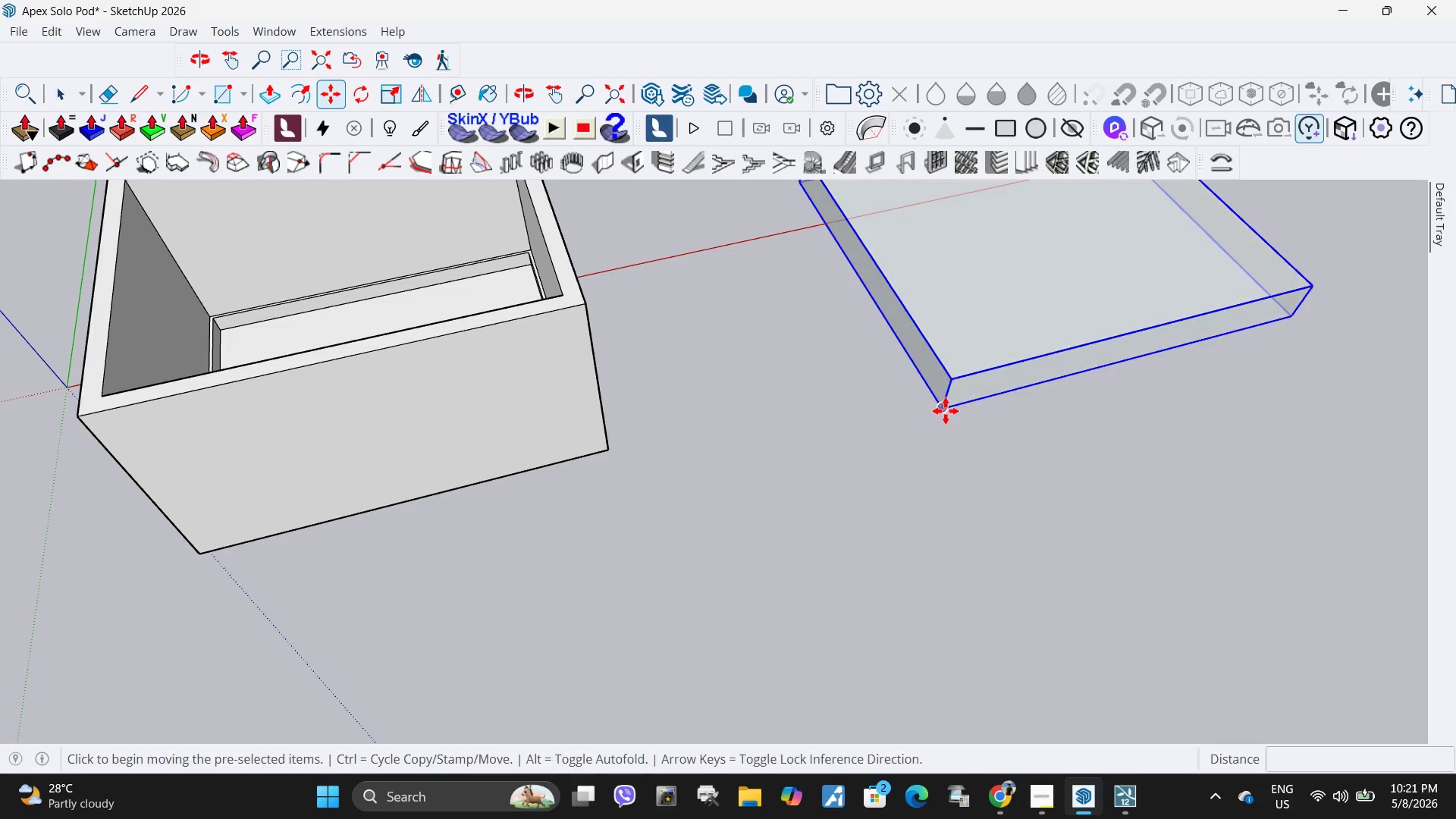 
scroll: coordinate [967, 429], scroll_direction: up, amount: 7.0
 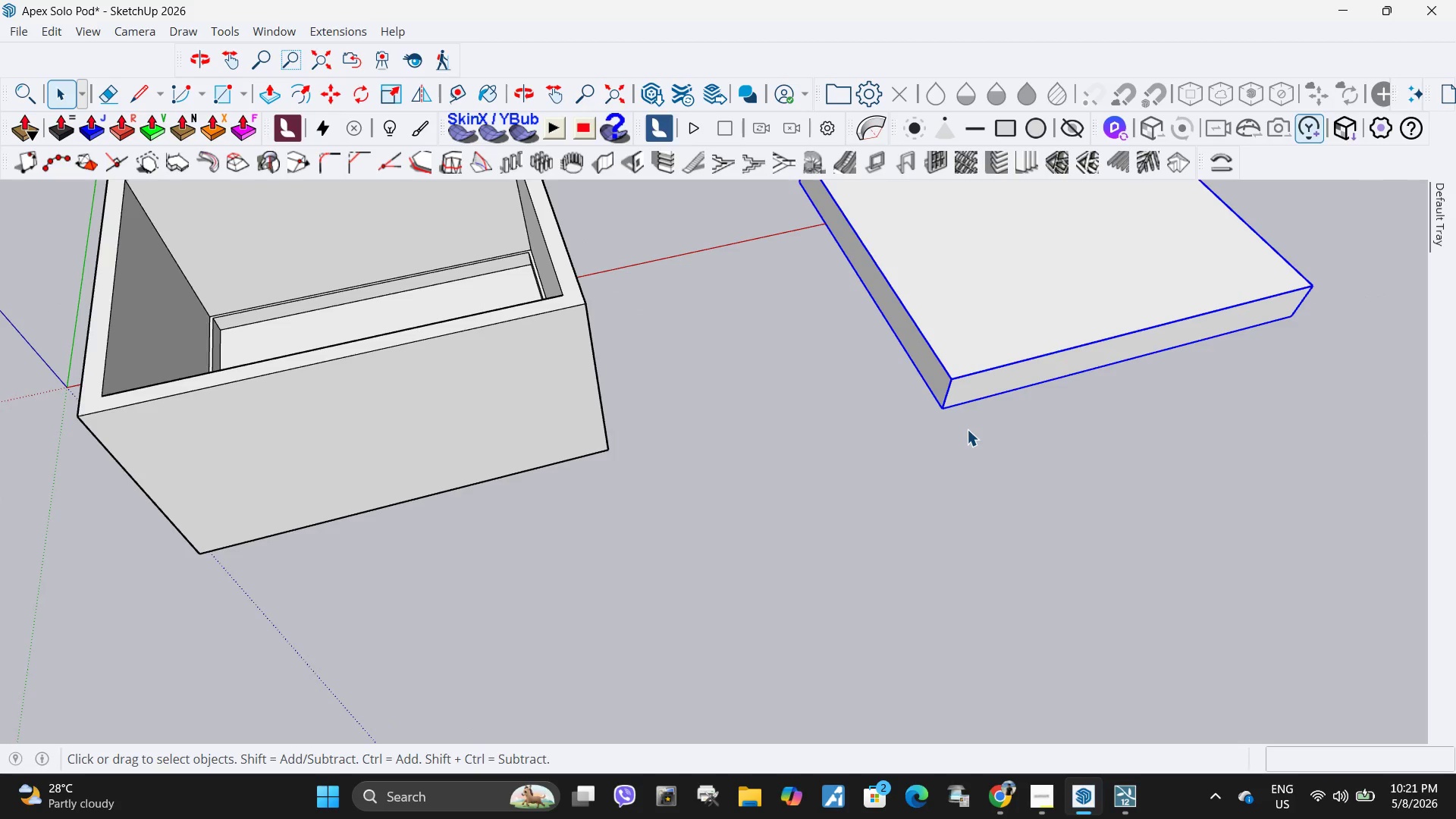 
left_click([946, 411])
 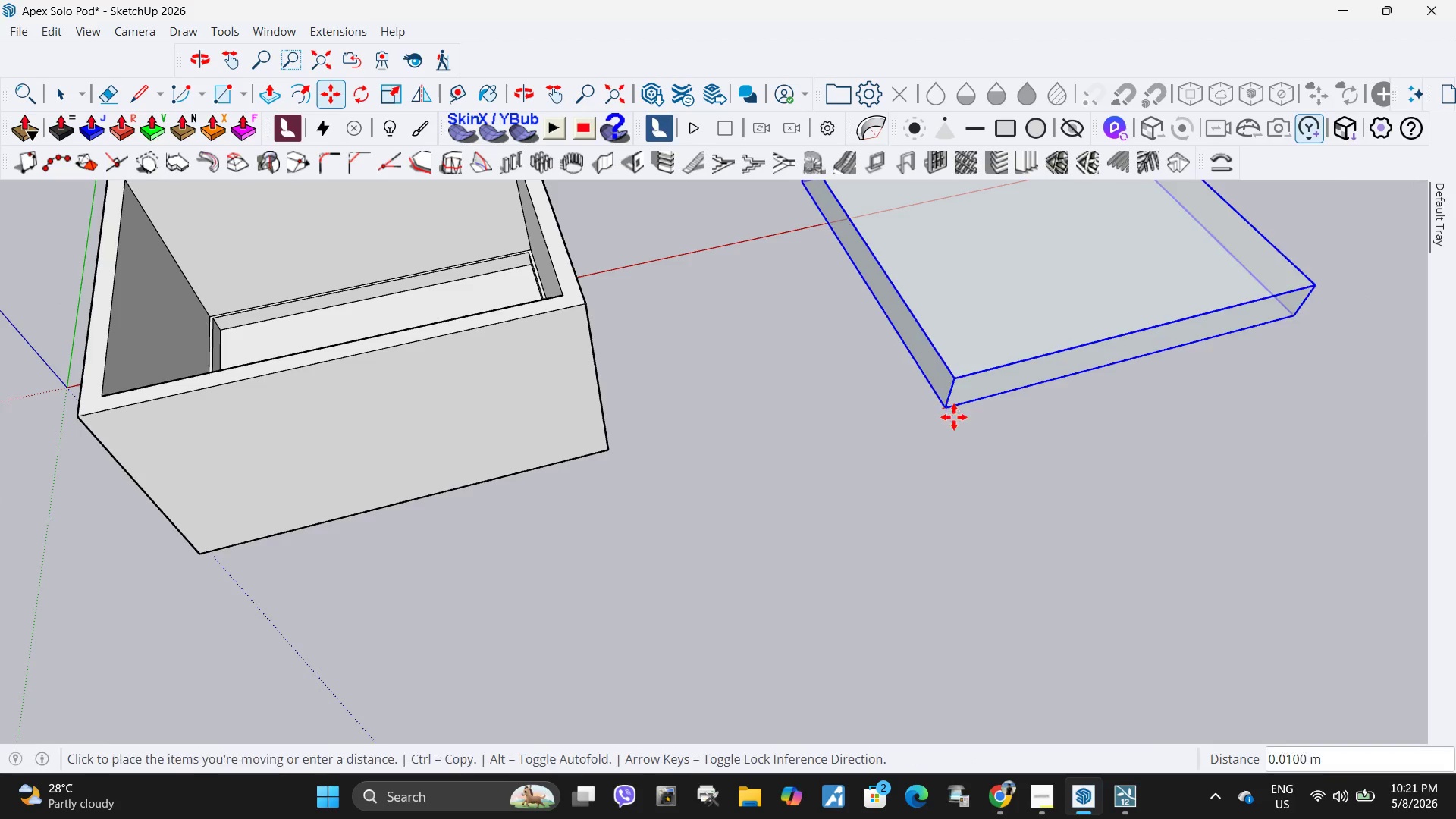 
scroll: coordinate [1031, 455], scroll_direction: down, amount: 5.0
 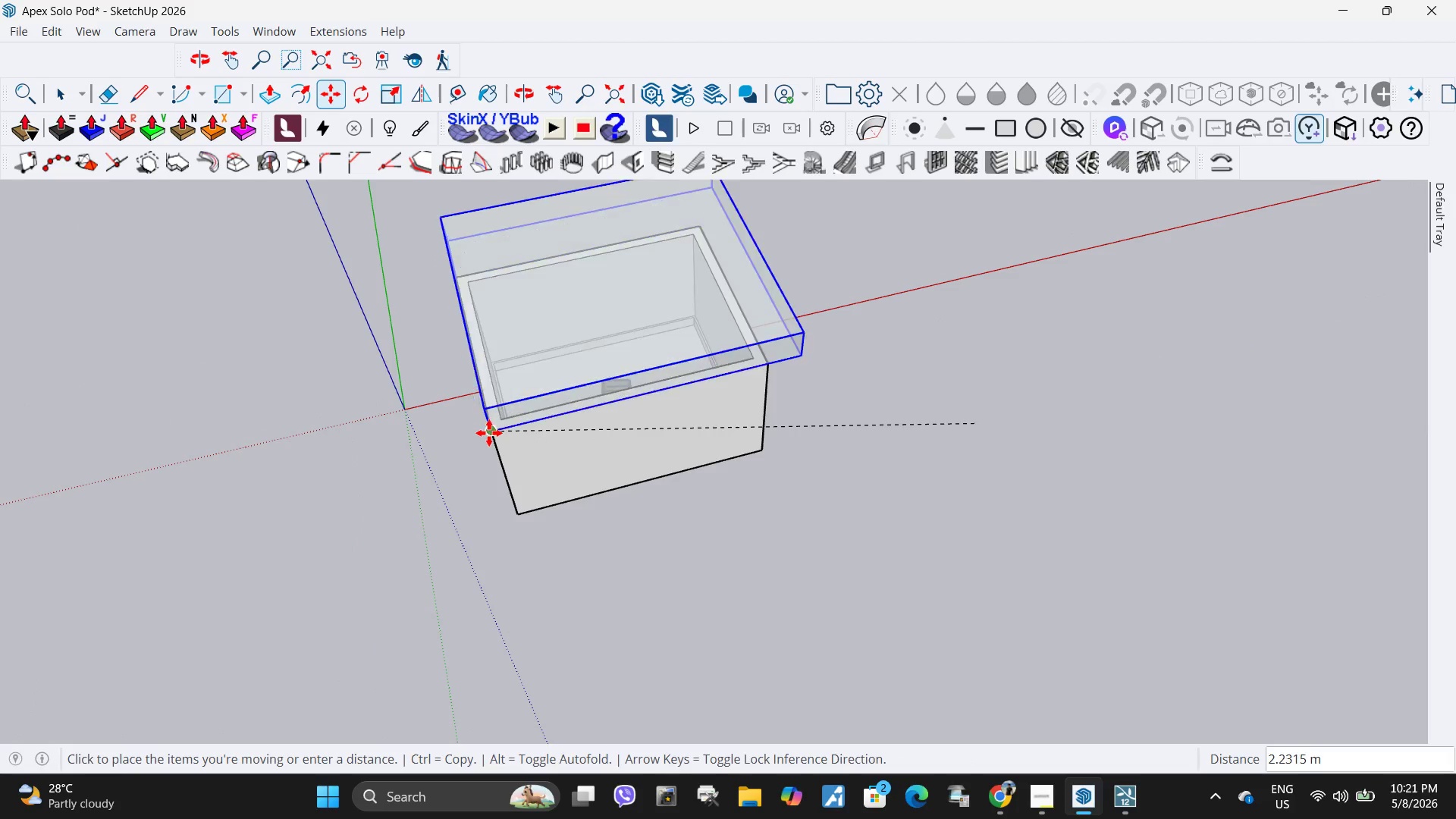 
left_click([489, 433])
 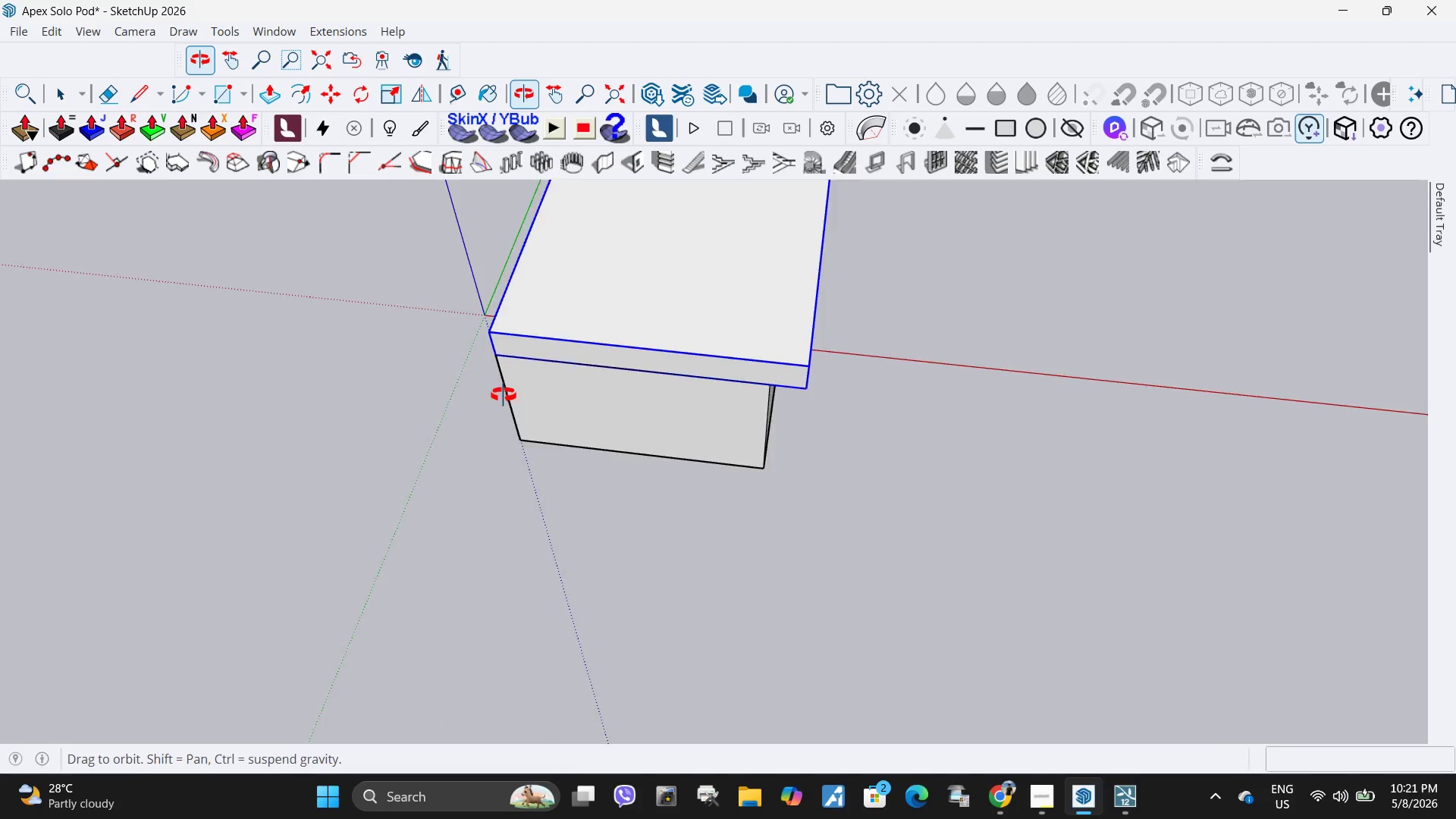 
key(Space)
 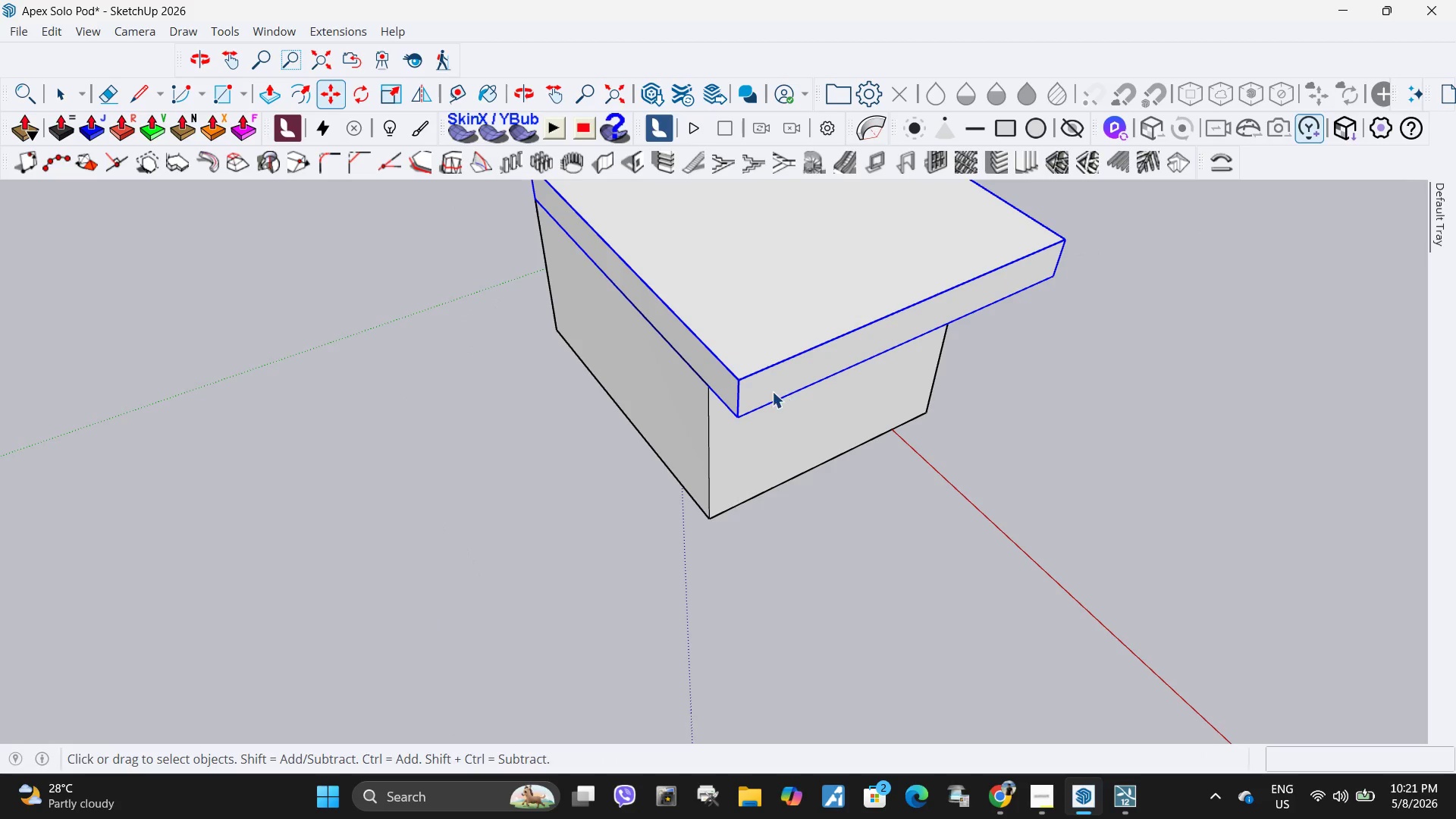 
double_click([770, 390])
 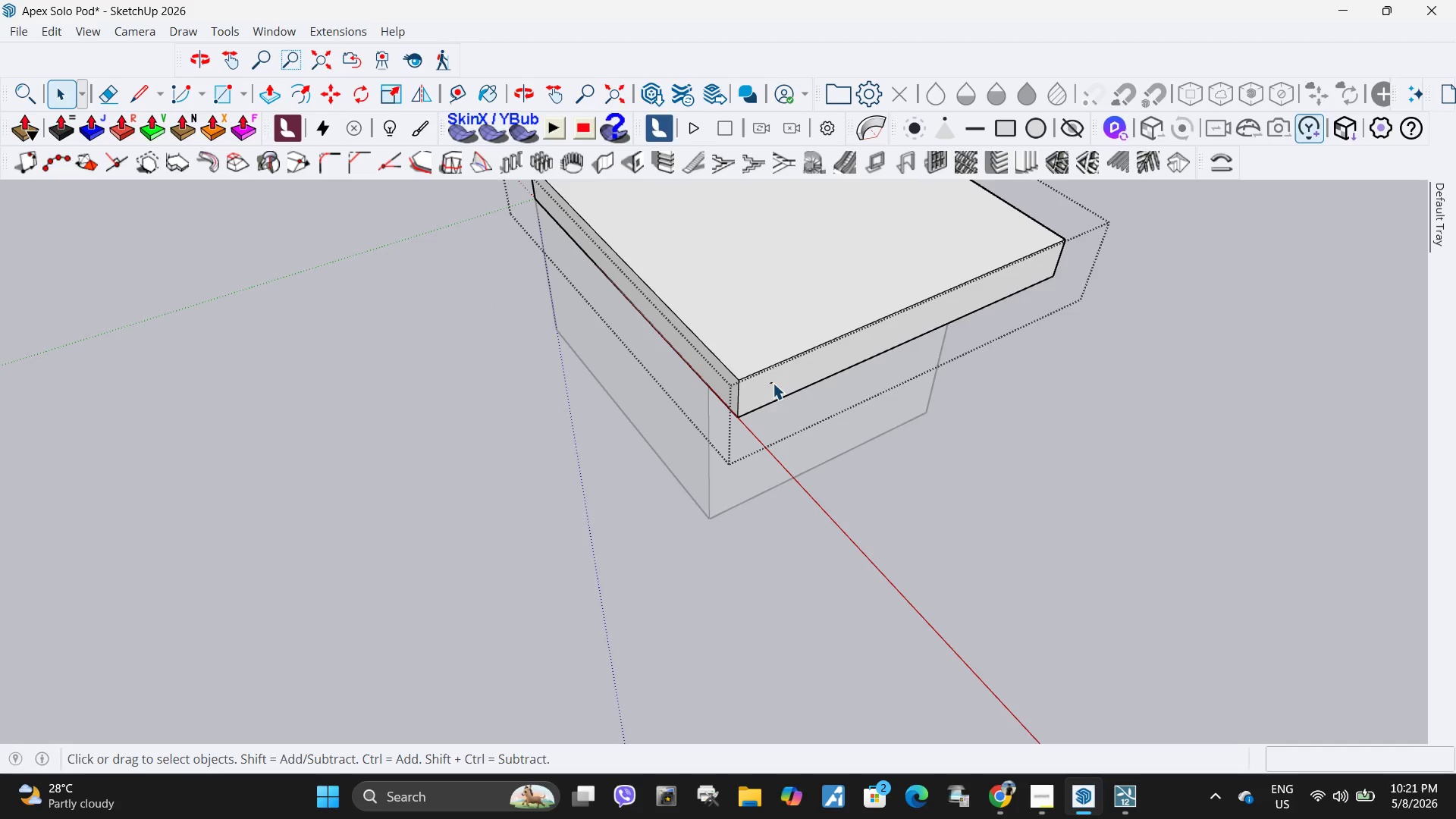 
scroll: coordinate [830, 426], scroll_direction: up, amount: 3.0
 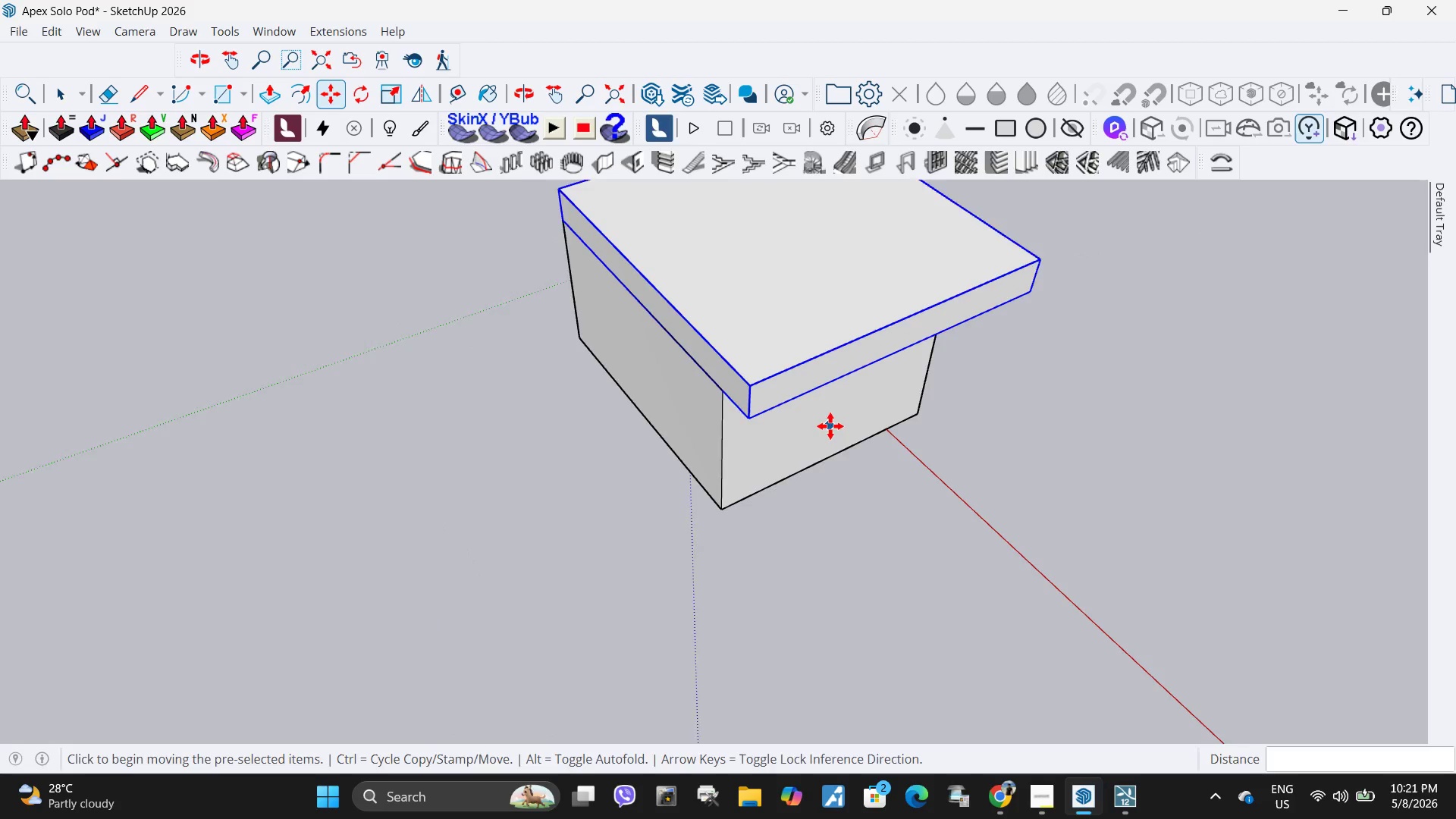 
key(P)
 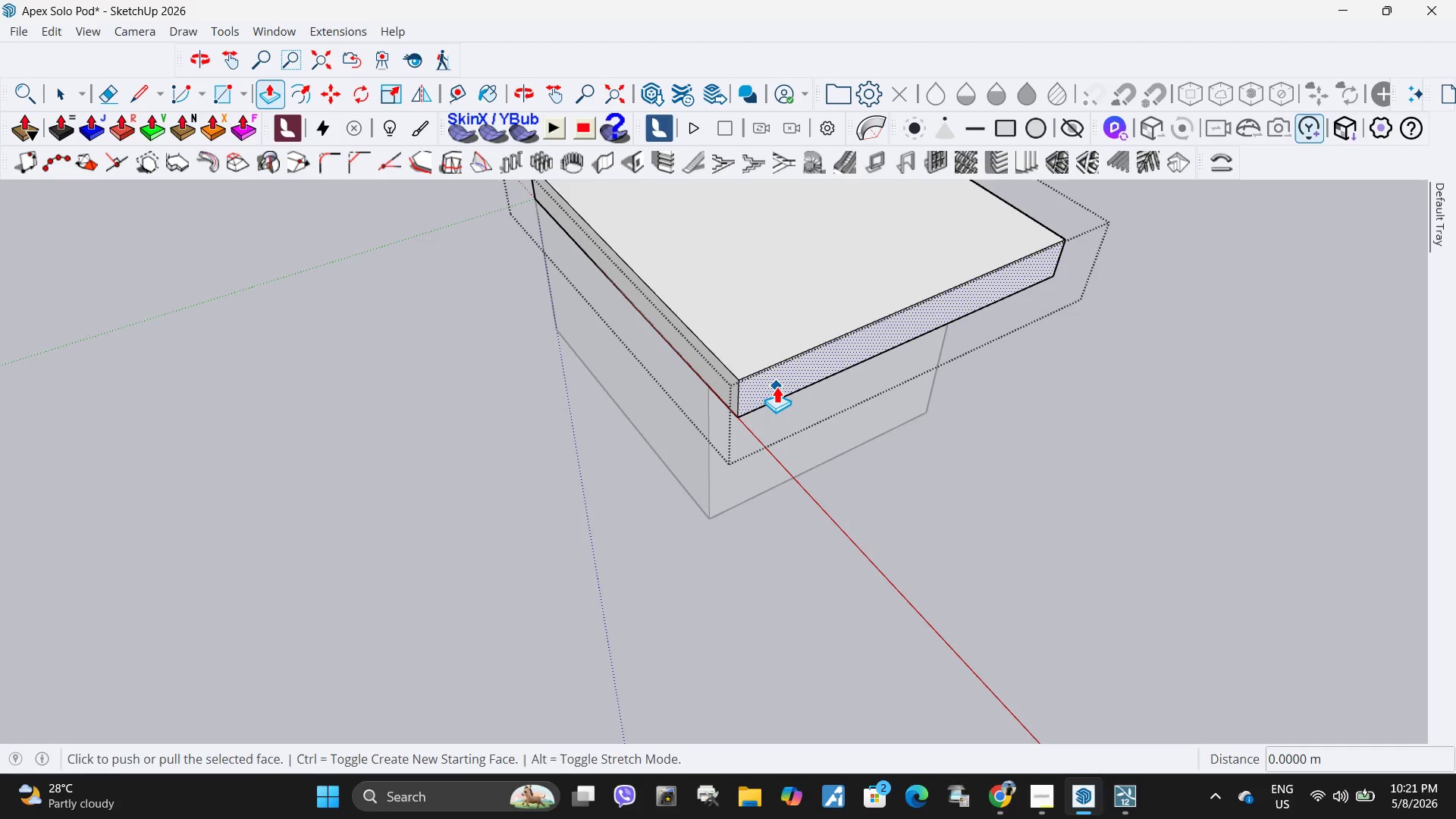 
left_click([777, 386])
 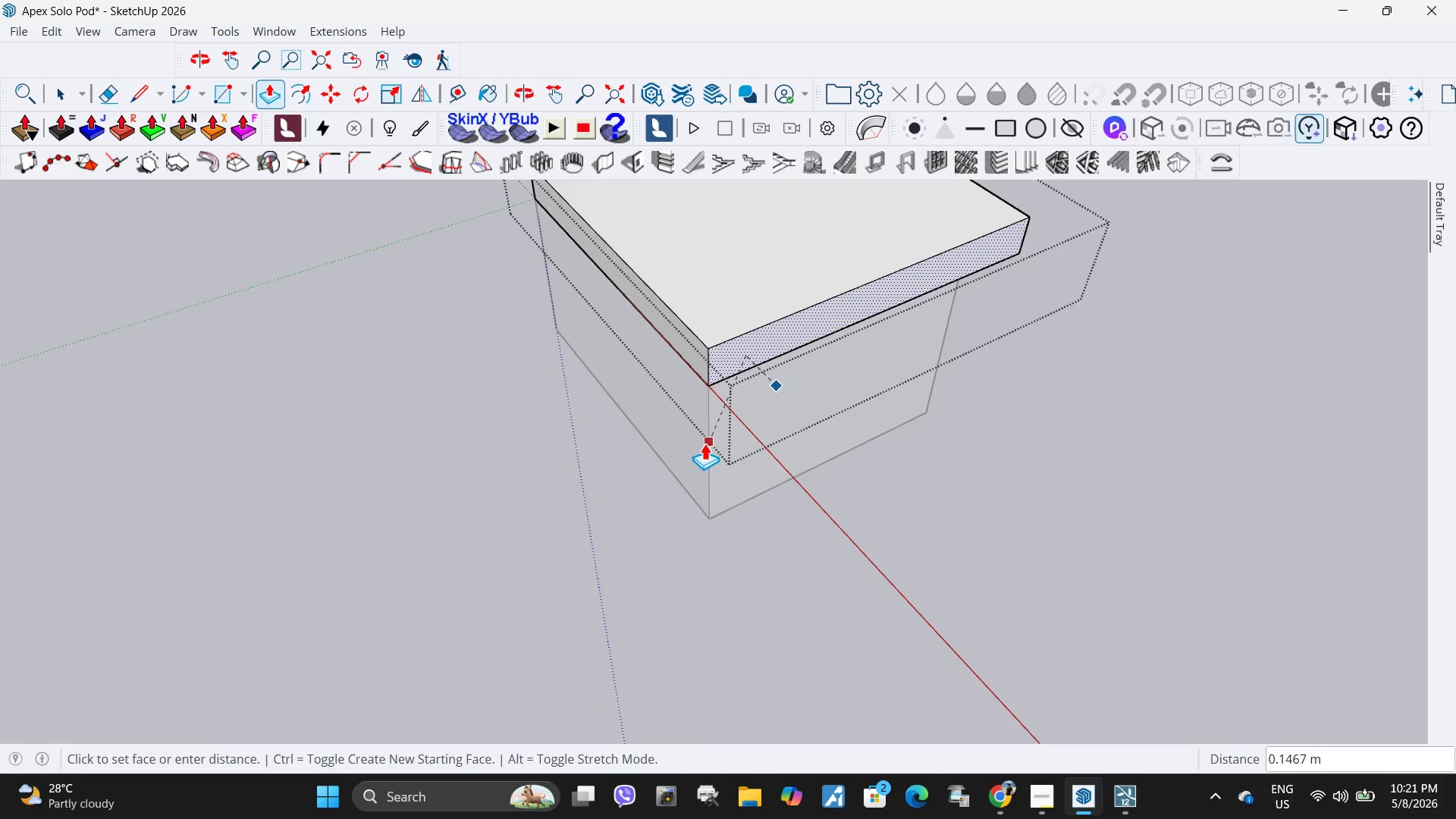 
left_click([707, 441])
 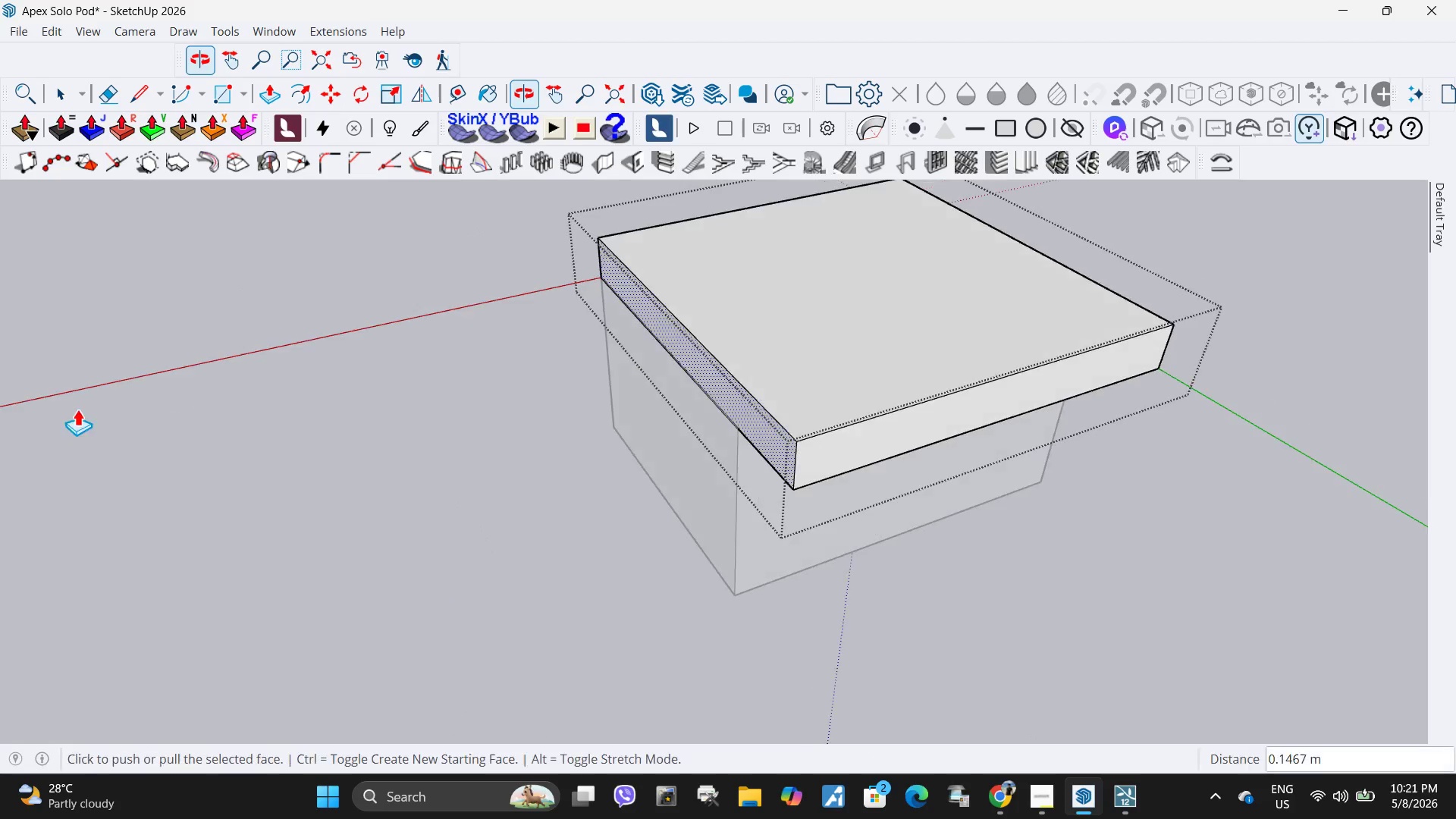 
key(Space)
 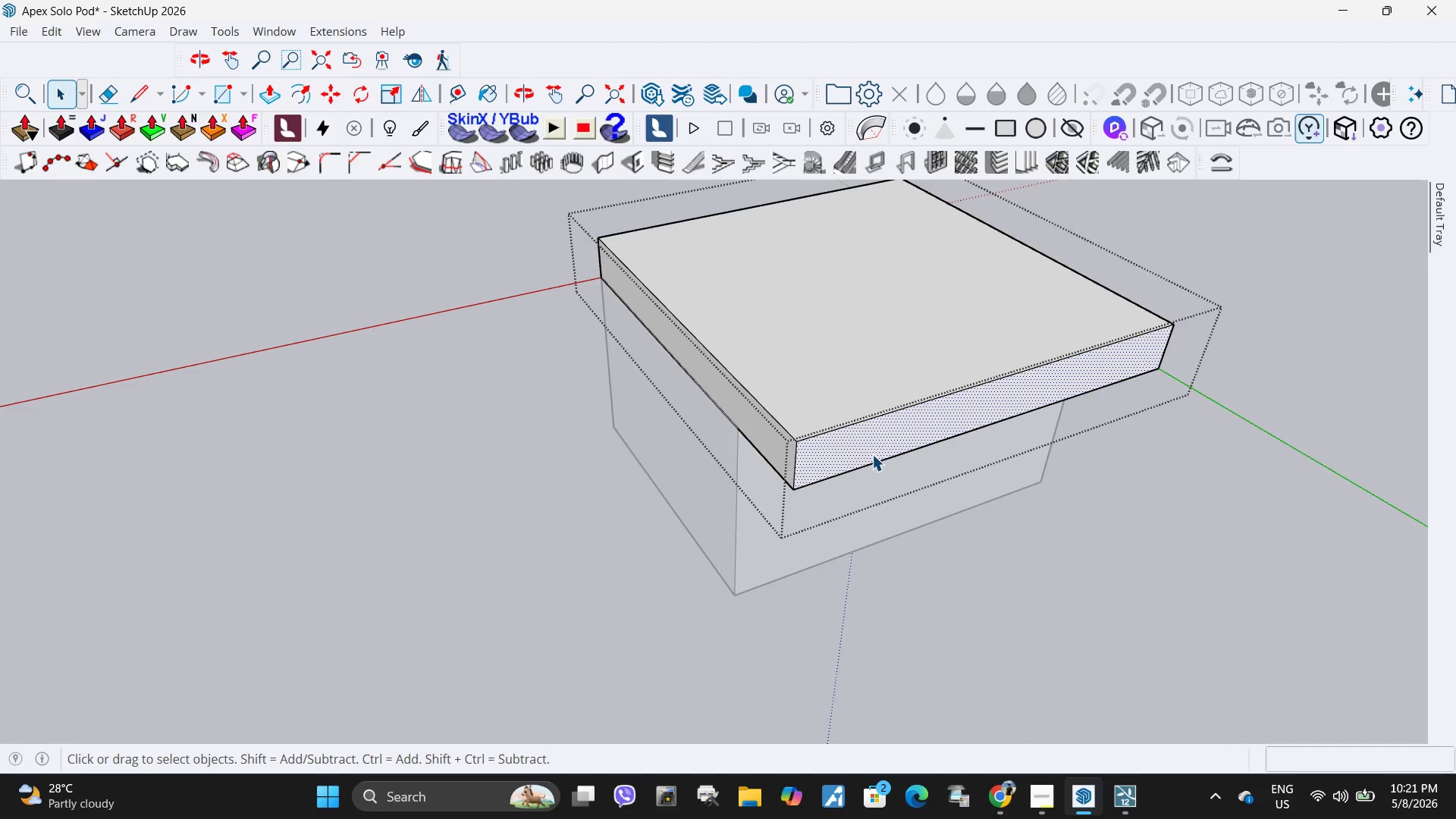 
key(P)
 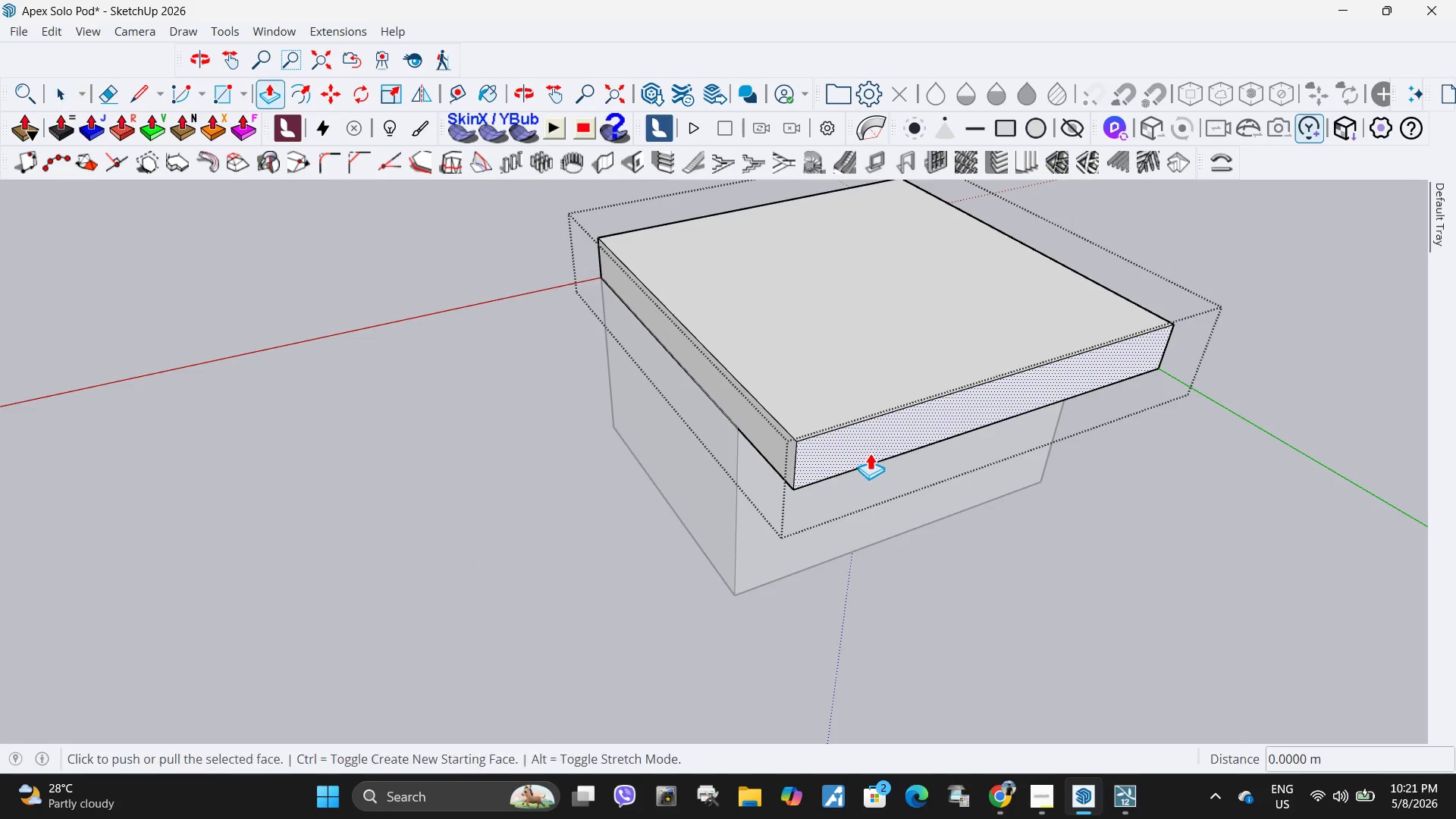 
left_click([870, 453])
 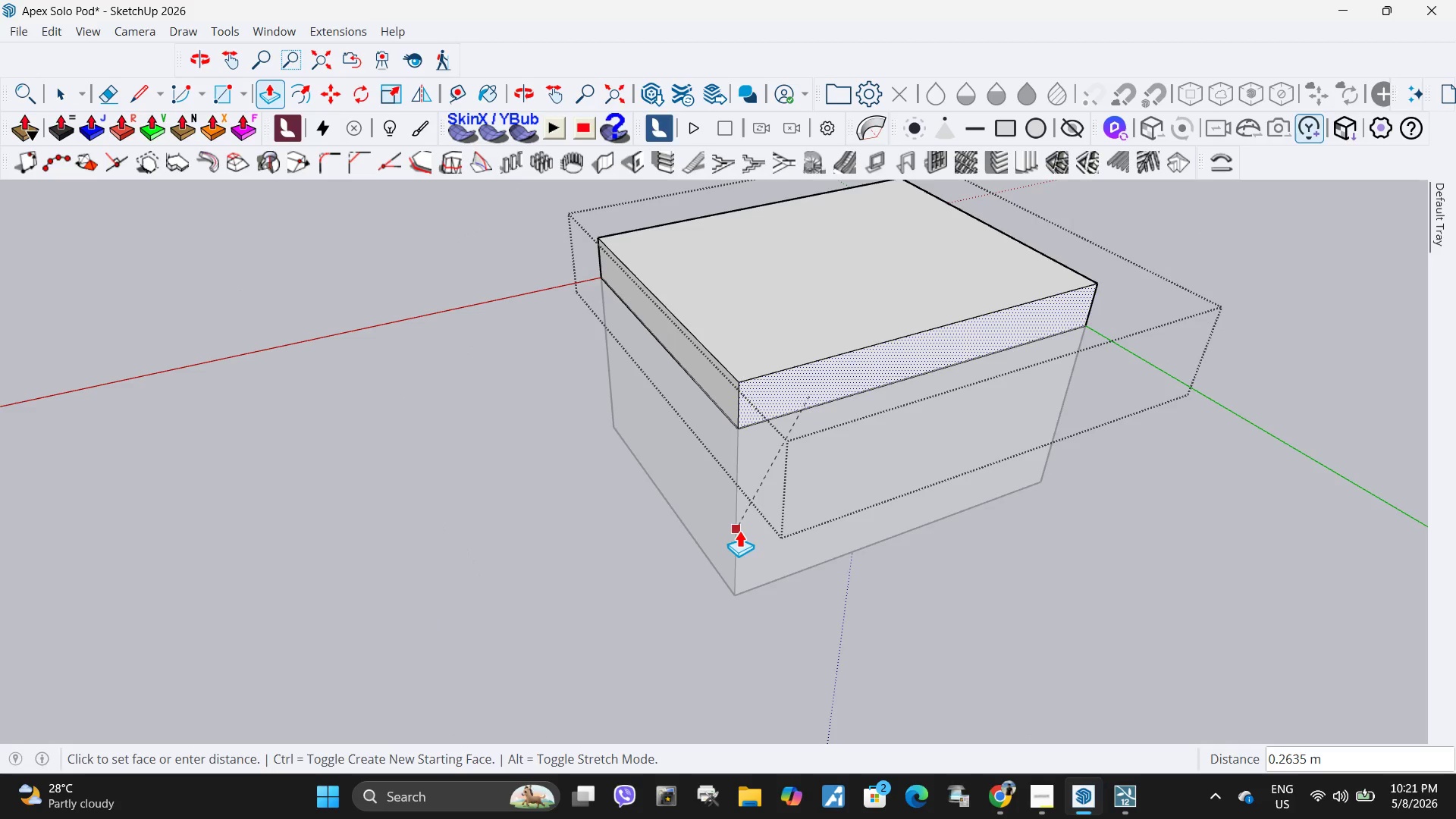 
left_click([738, 531])
 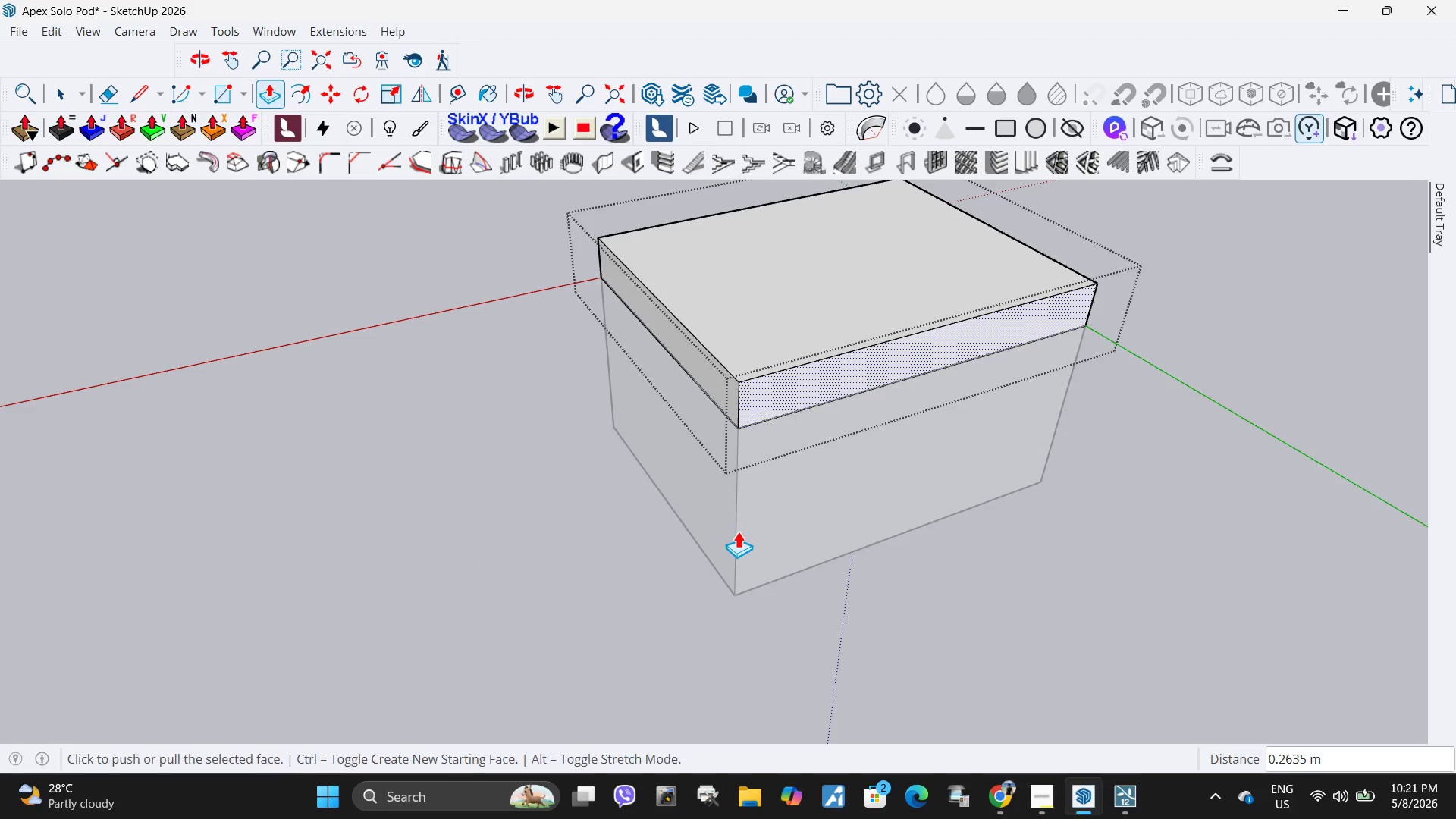 
key(Space)
 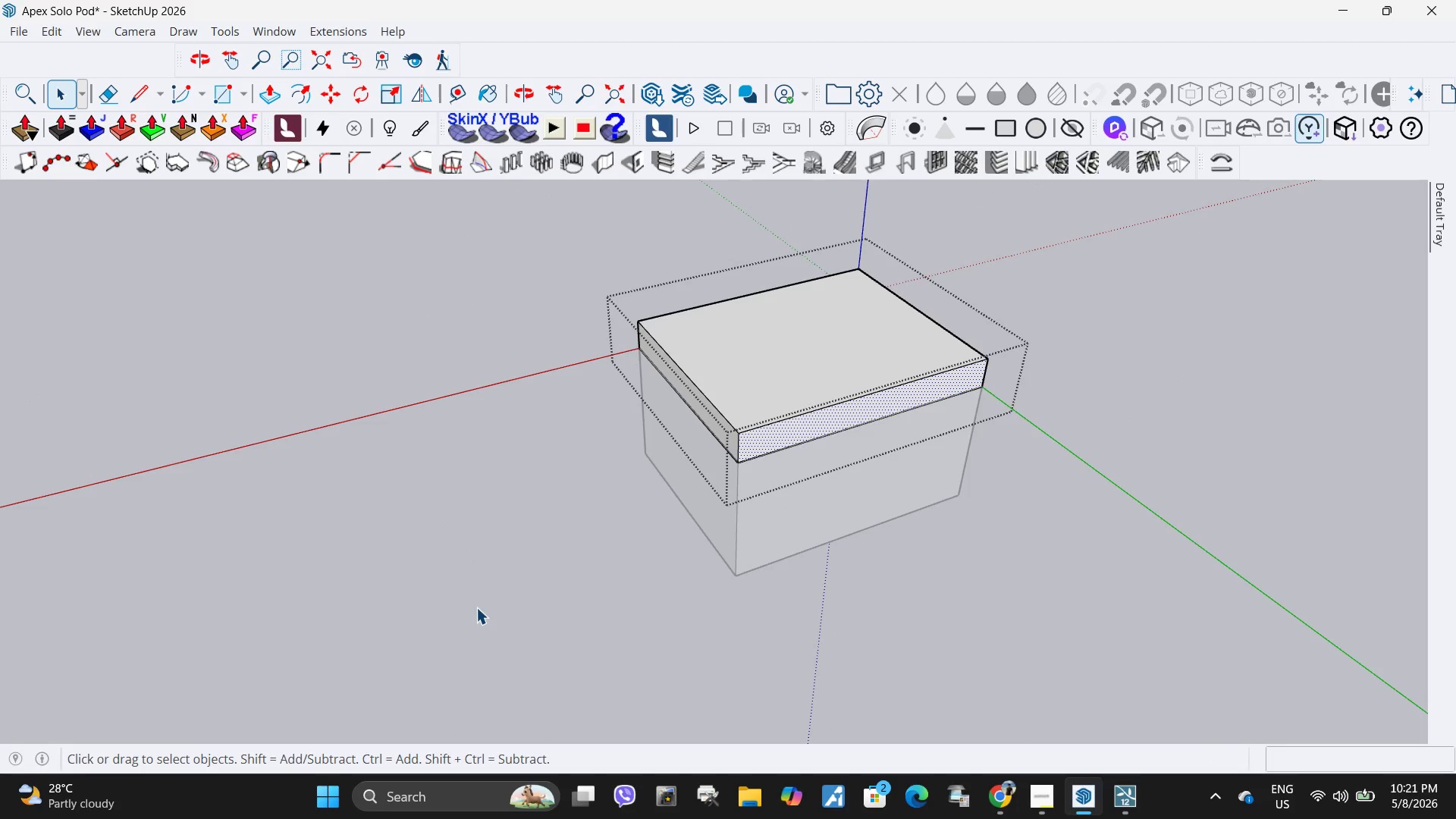 
left_click([479, 607])
 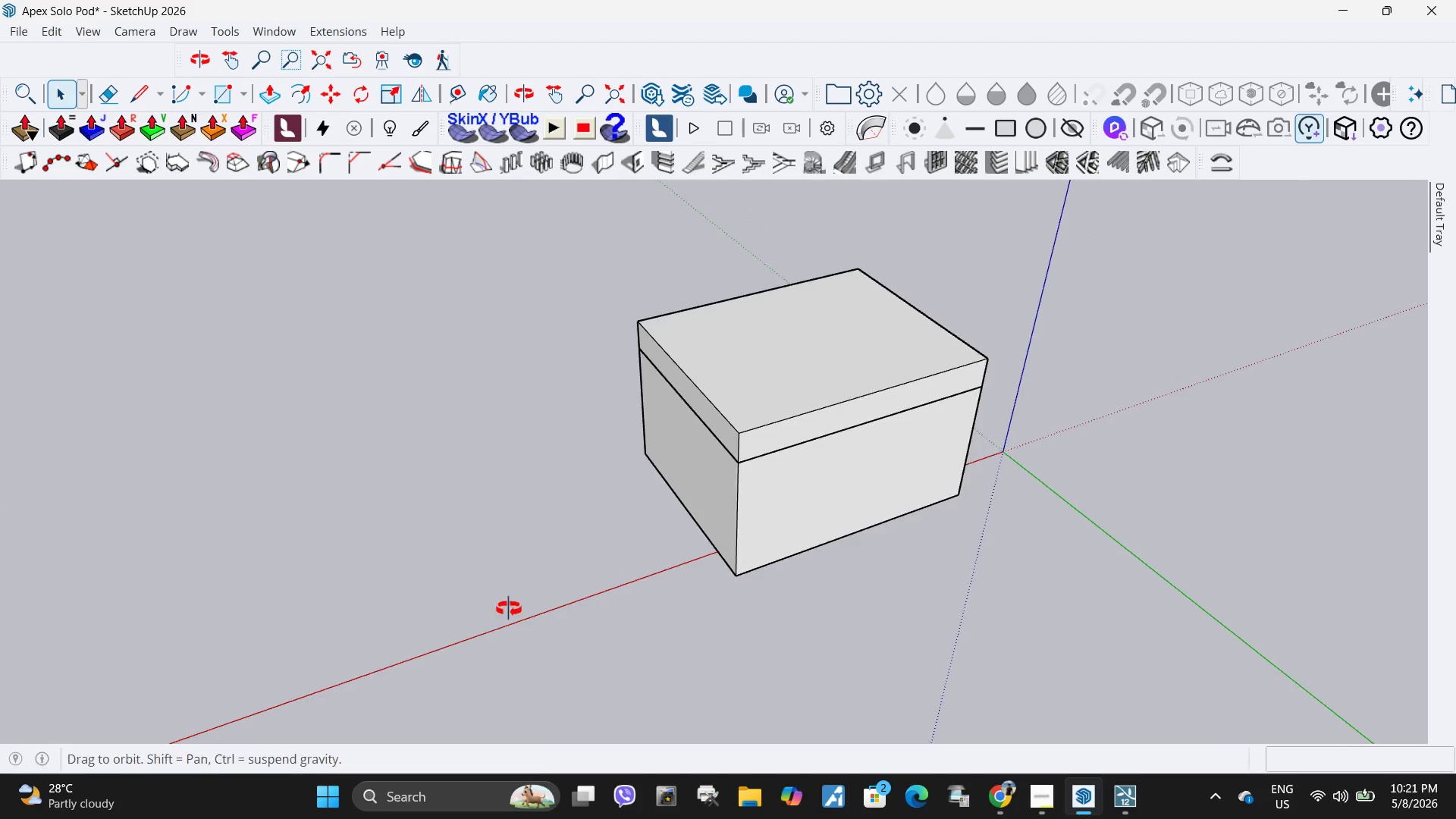 
scroll: coordinate [738, 531], scroll_direction: down, amount: 4.0
 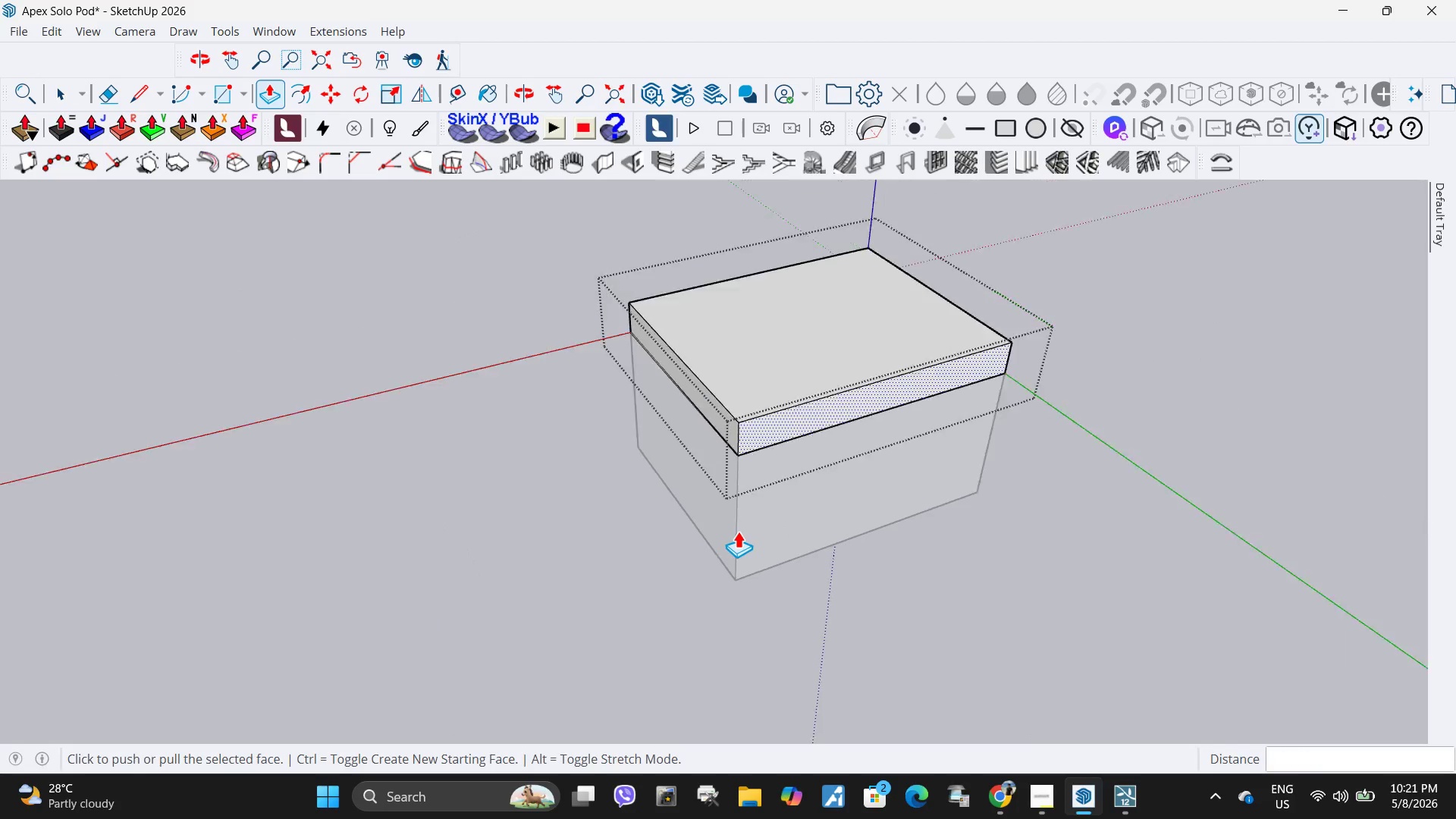 
key(Escape)
 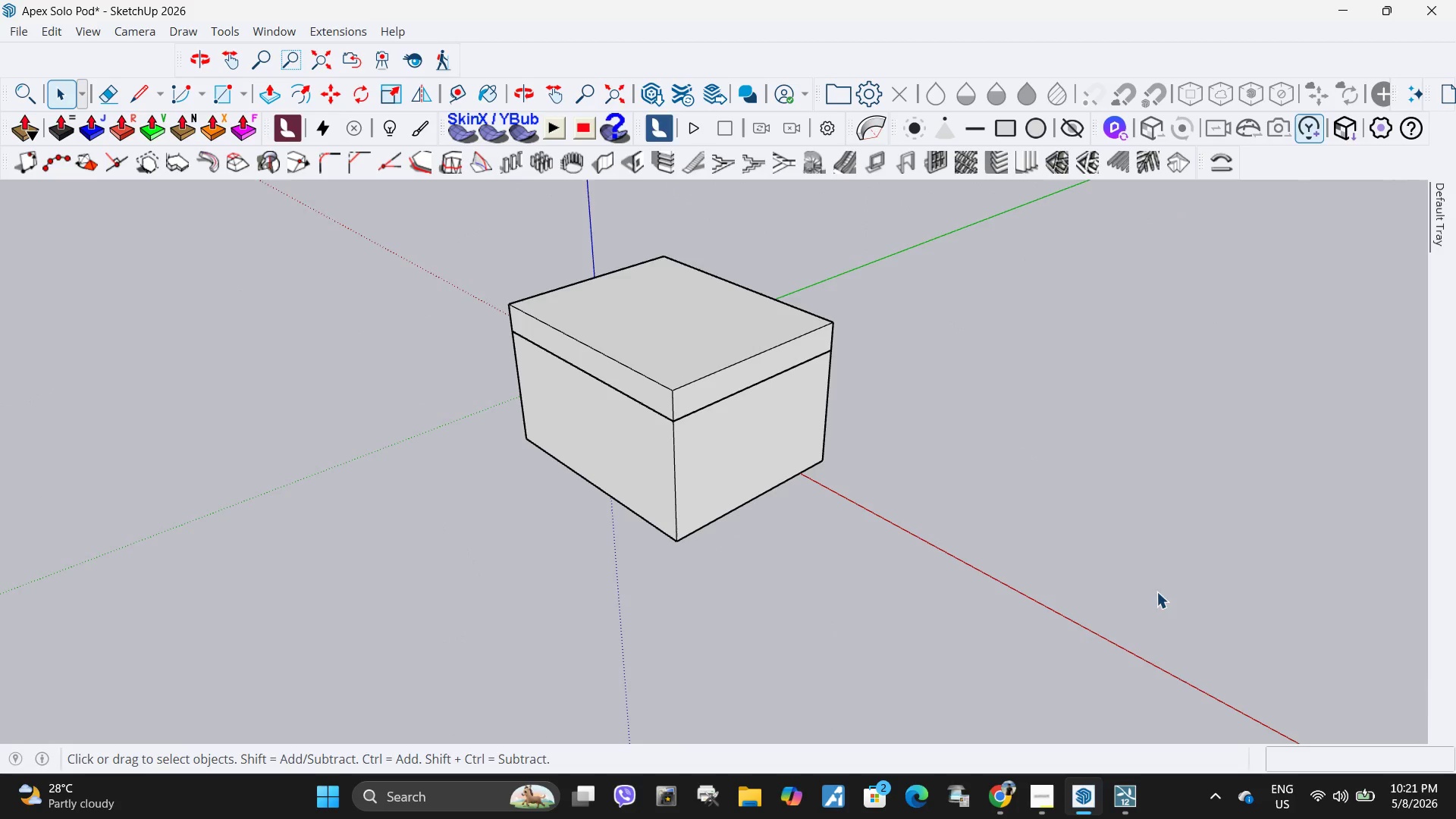 
key(Escape)
 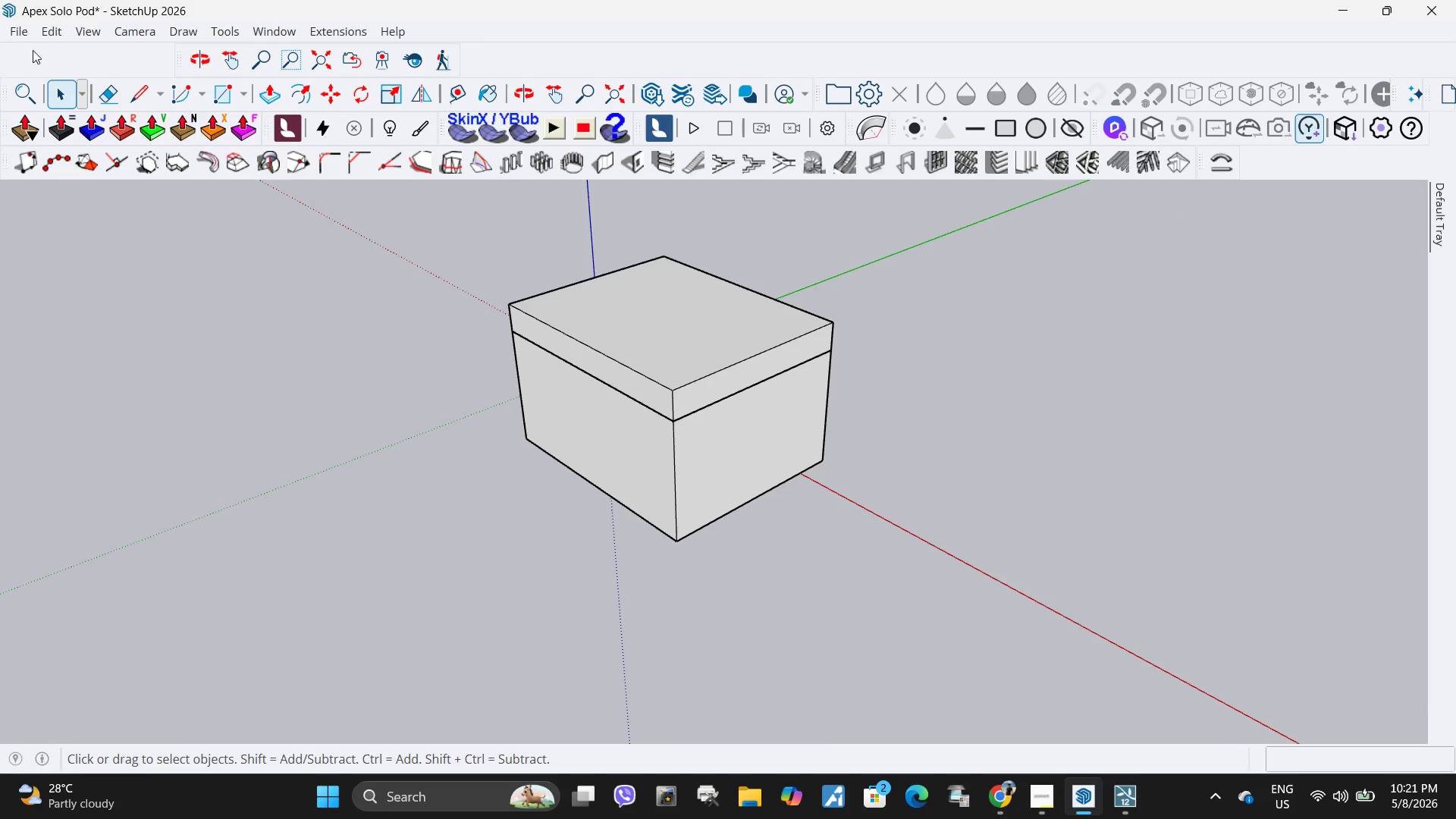 
left_click([20, 36])
 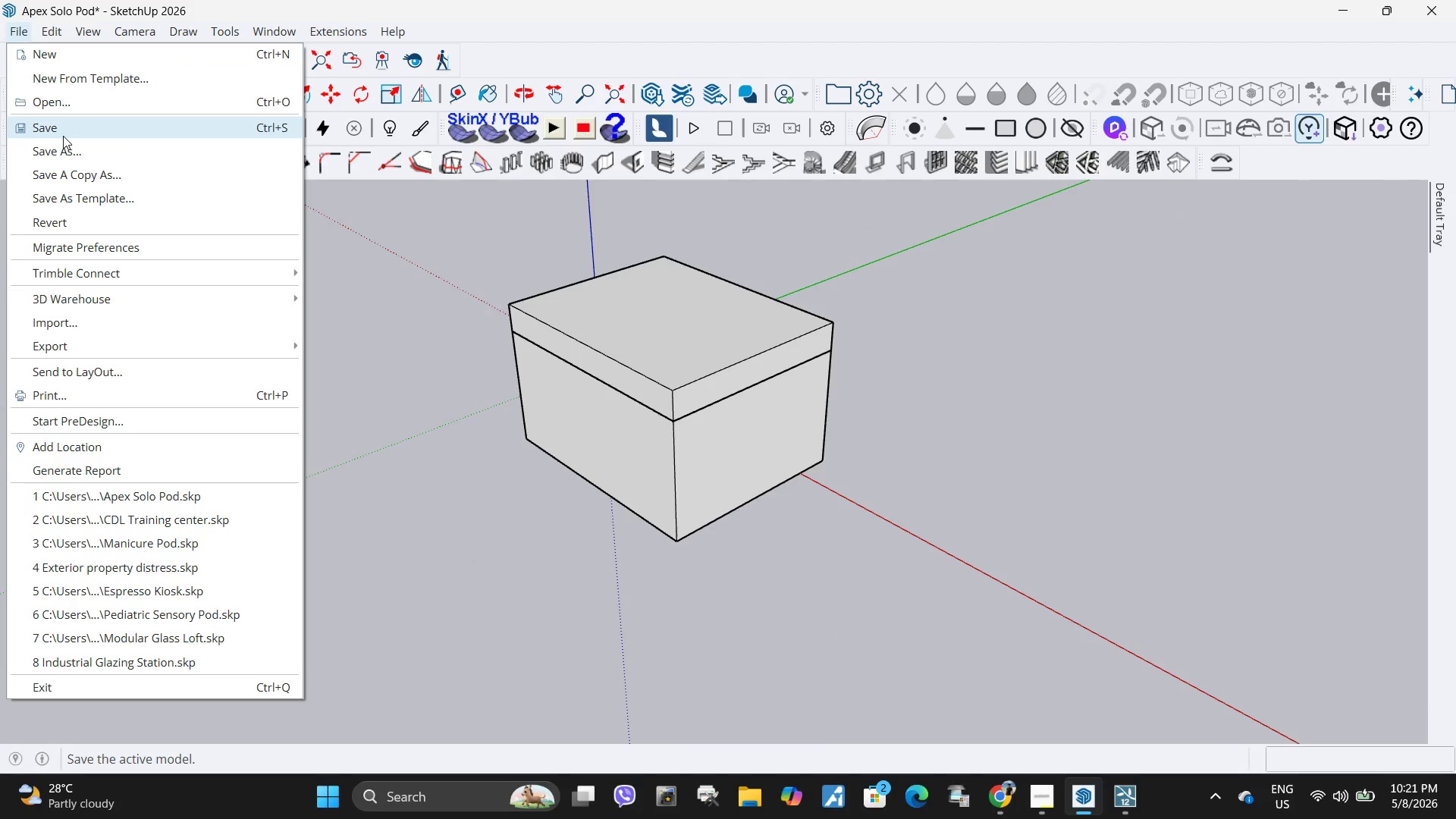 
left_click([64, 134])
 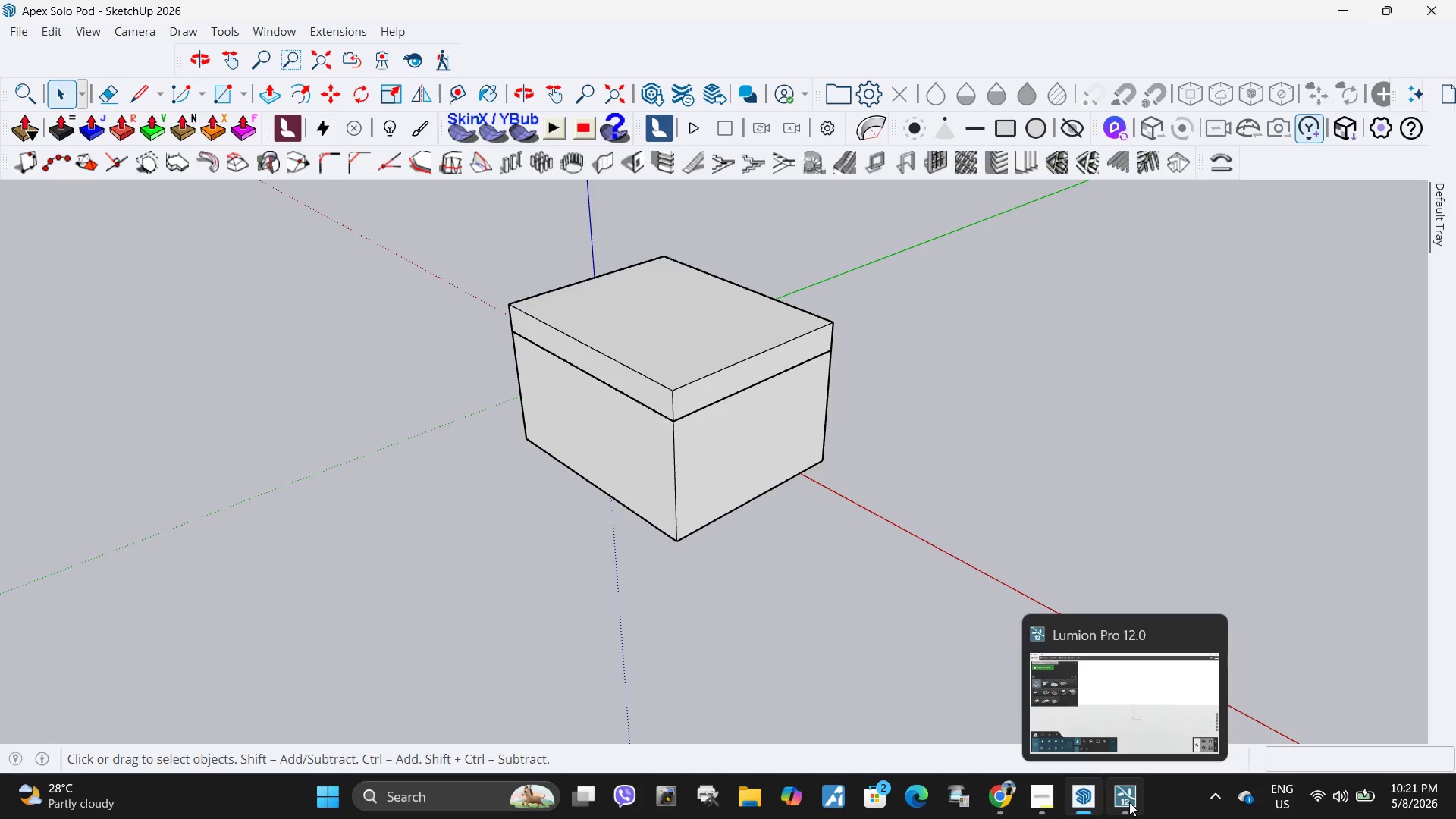 
left_click([1129, 802])
 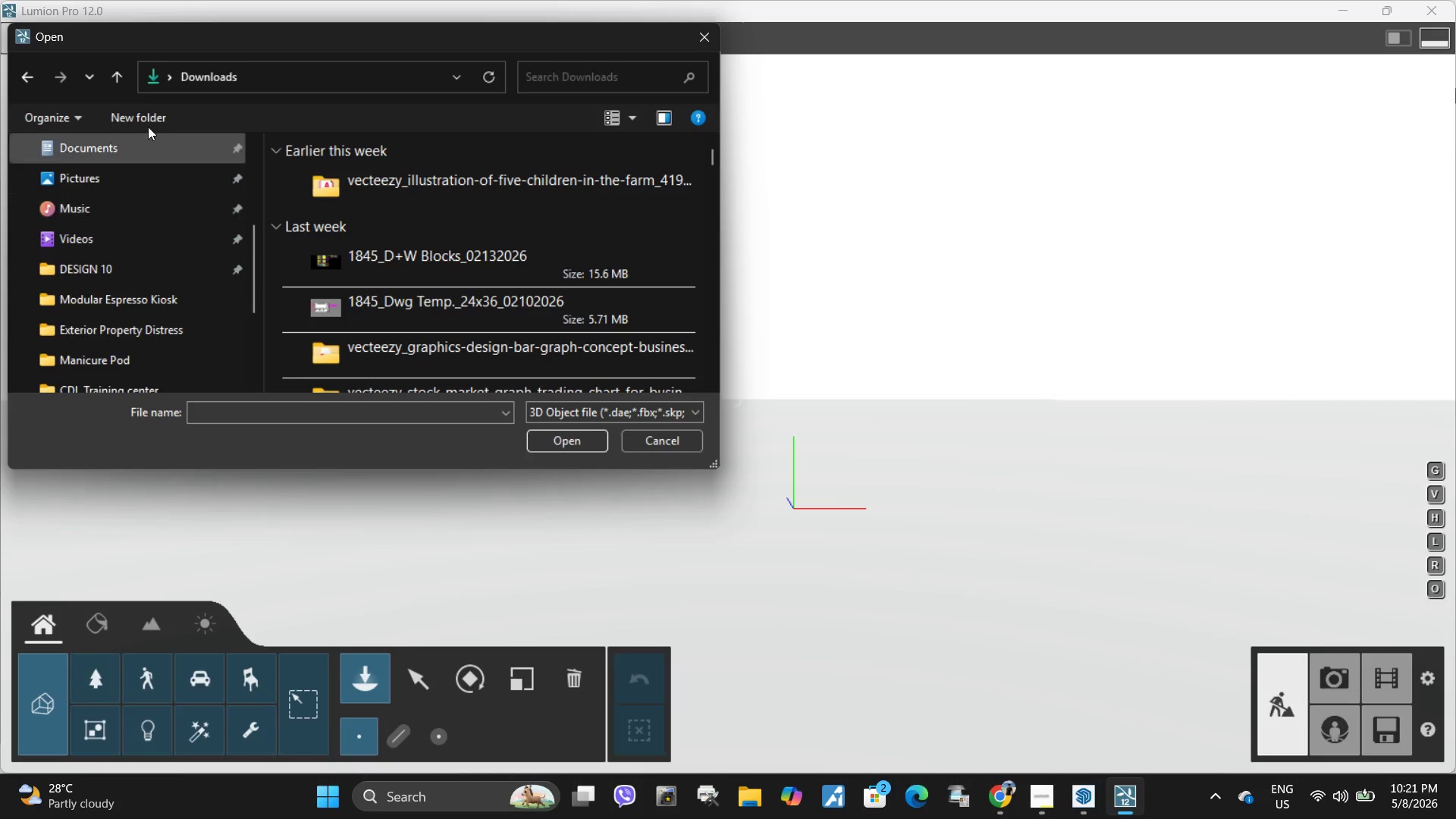 
scroll: coordinate [124, 311], scroll_direction: down, amount: 2.0
 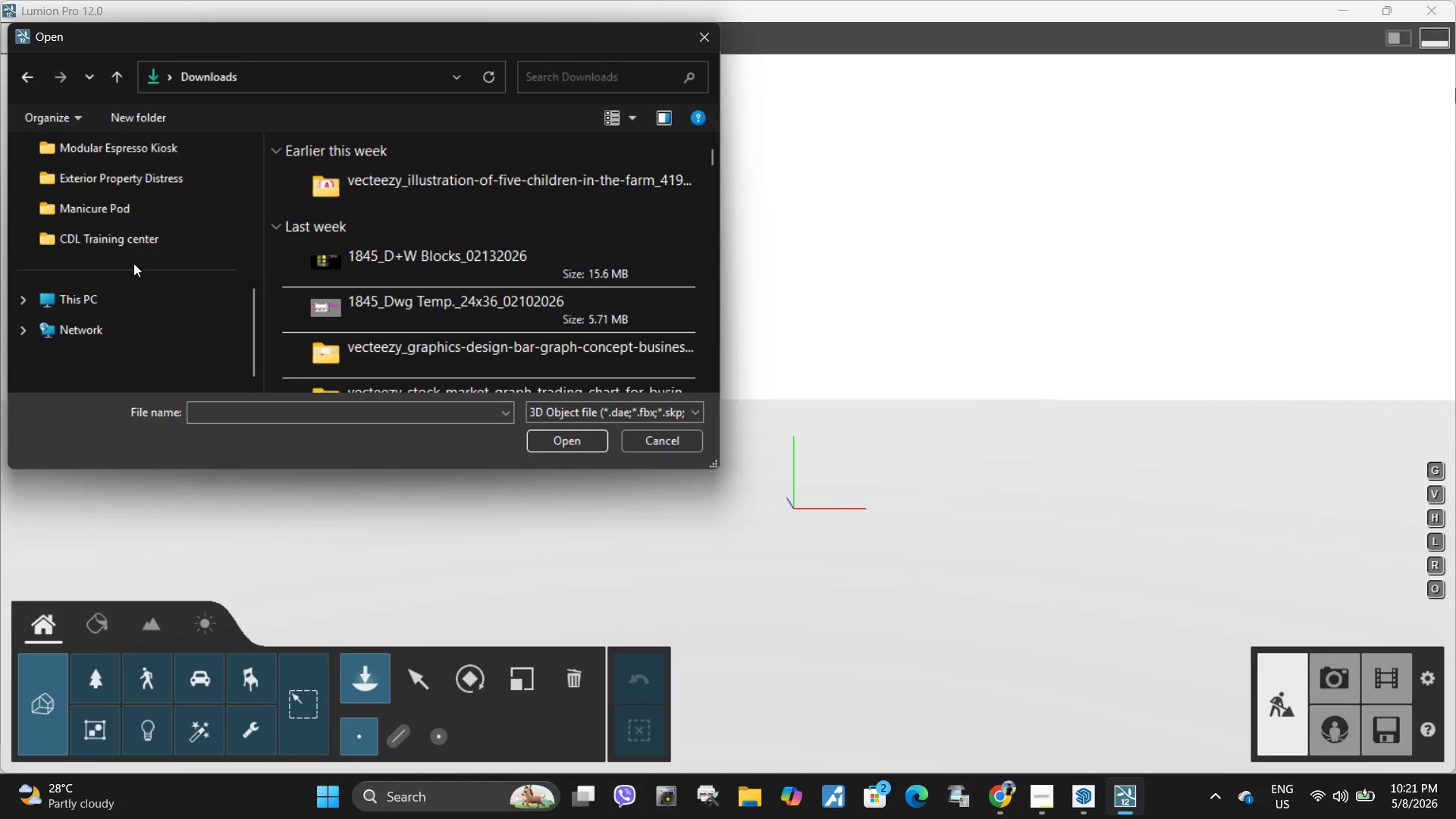 
scroll: coordinate [126, 252], scroll_direction: up, amount: 4.0
 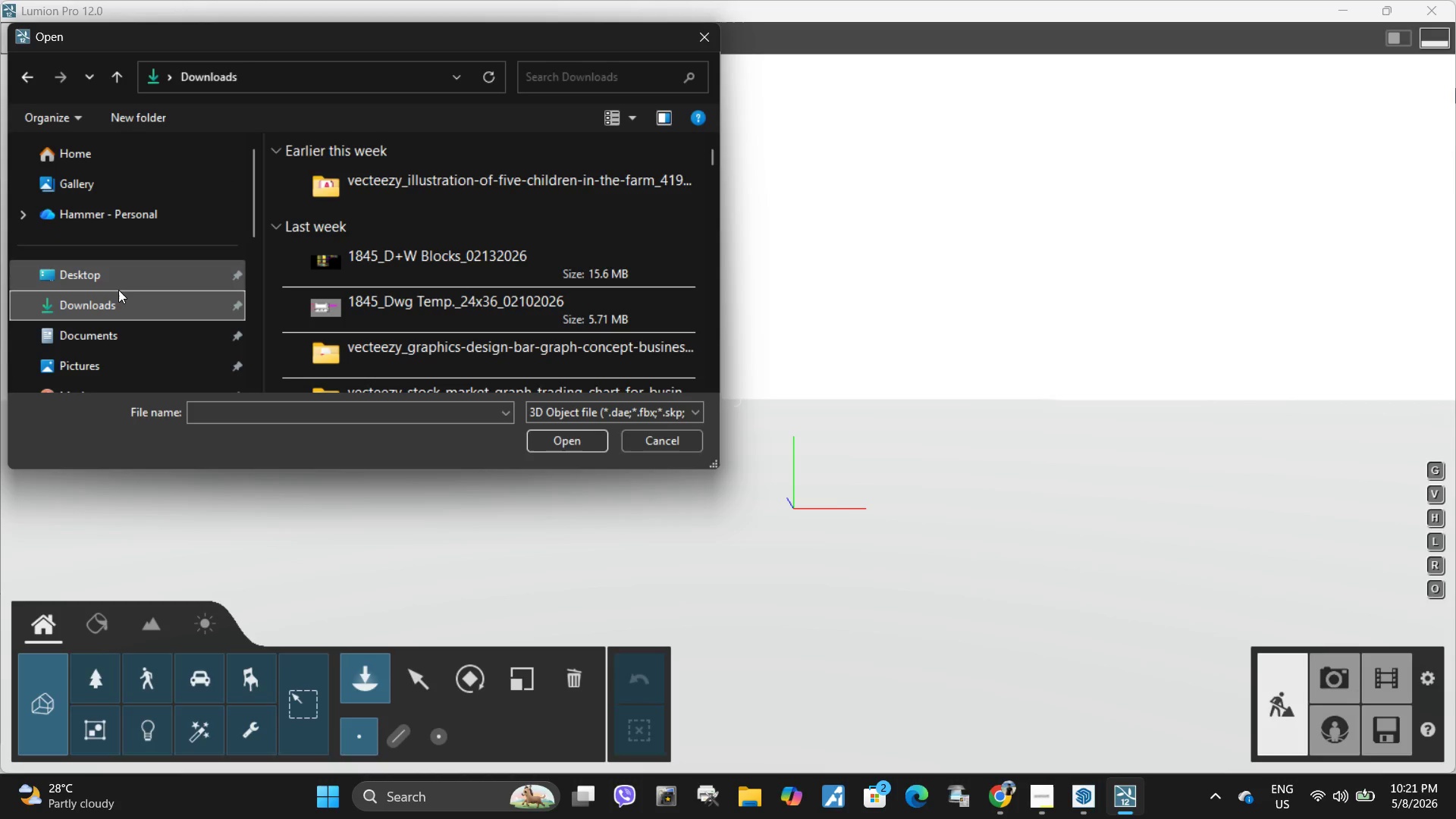 
left_click([118, 281])
 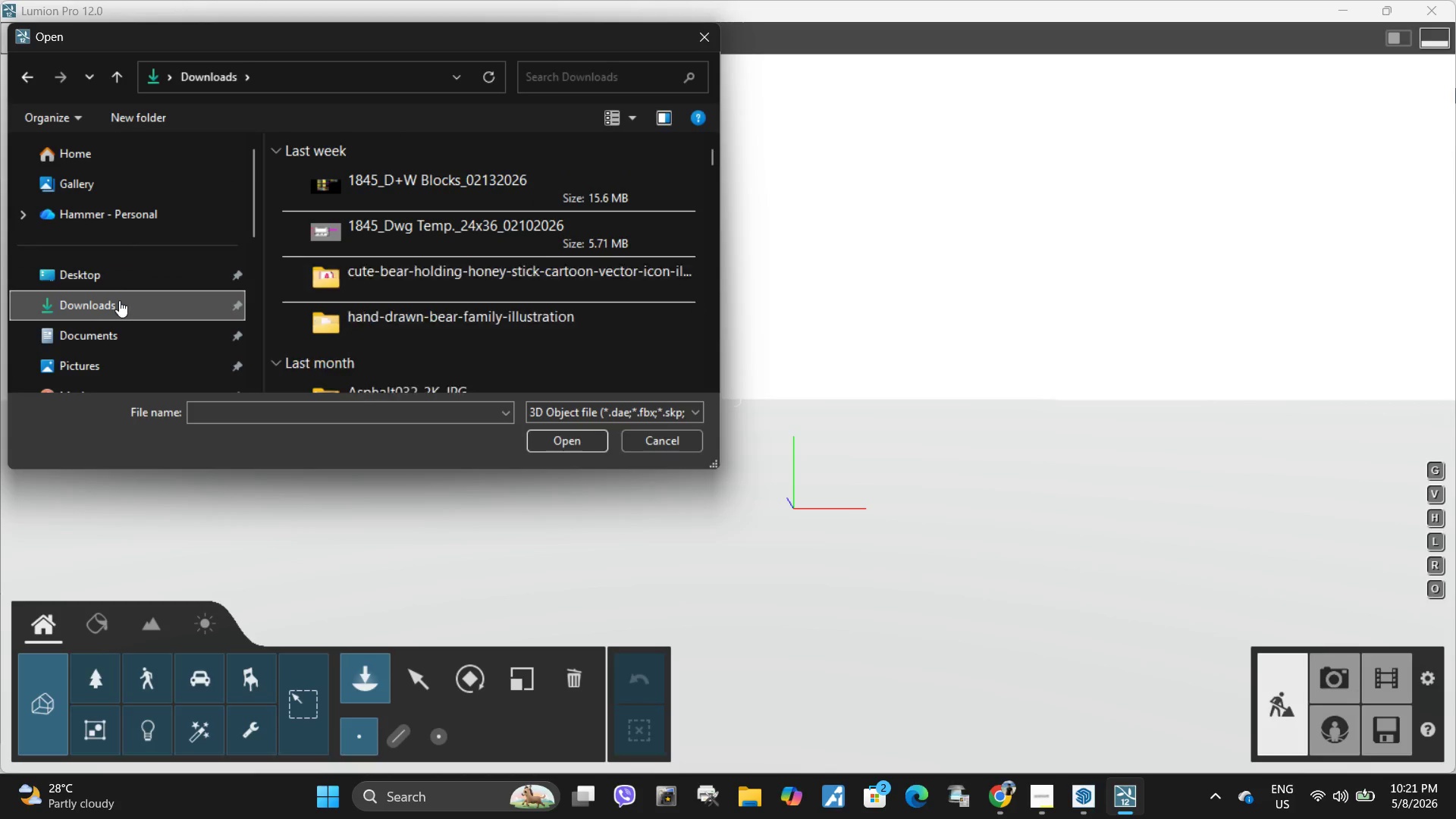 
scroll: coordinate [127, 281], scroll_direction: down, amount: 2.0
 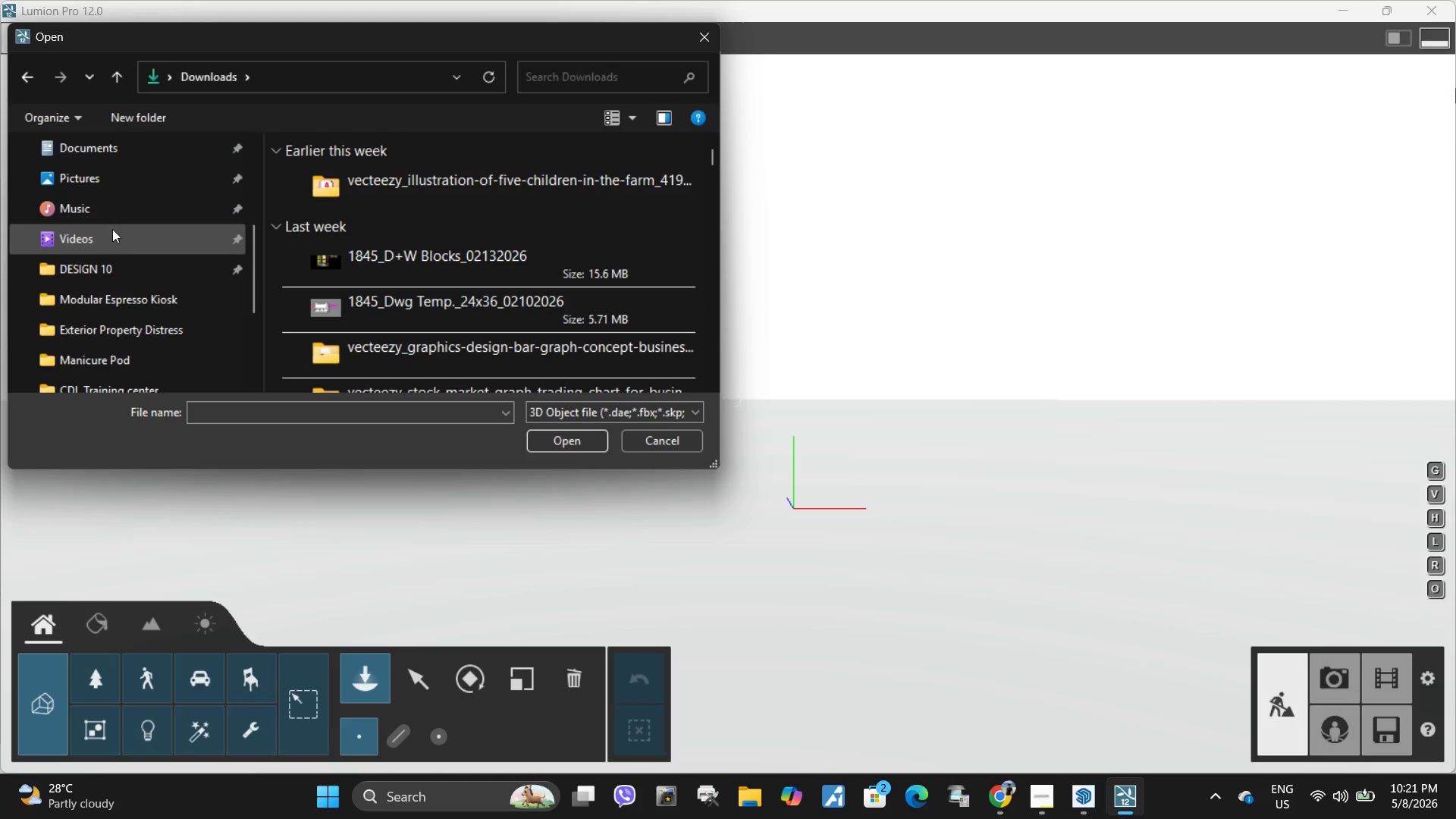 
scroll: coordinate [109, 264], scroll_direction: none, amount: 0.0
 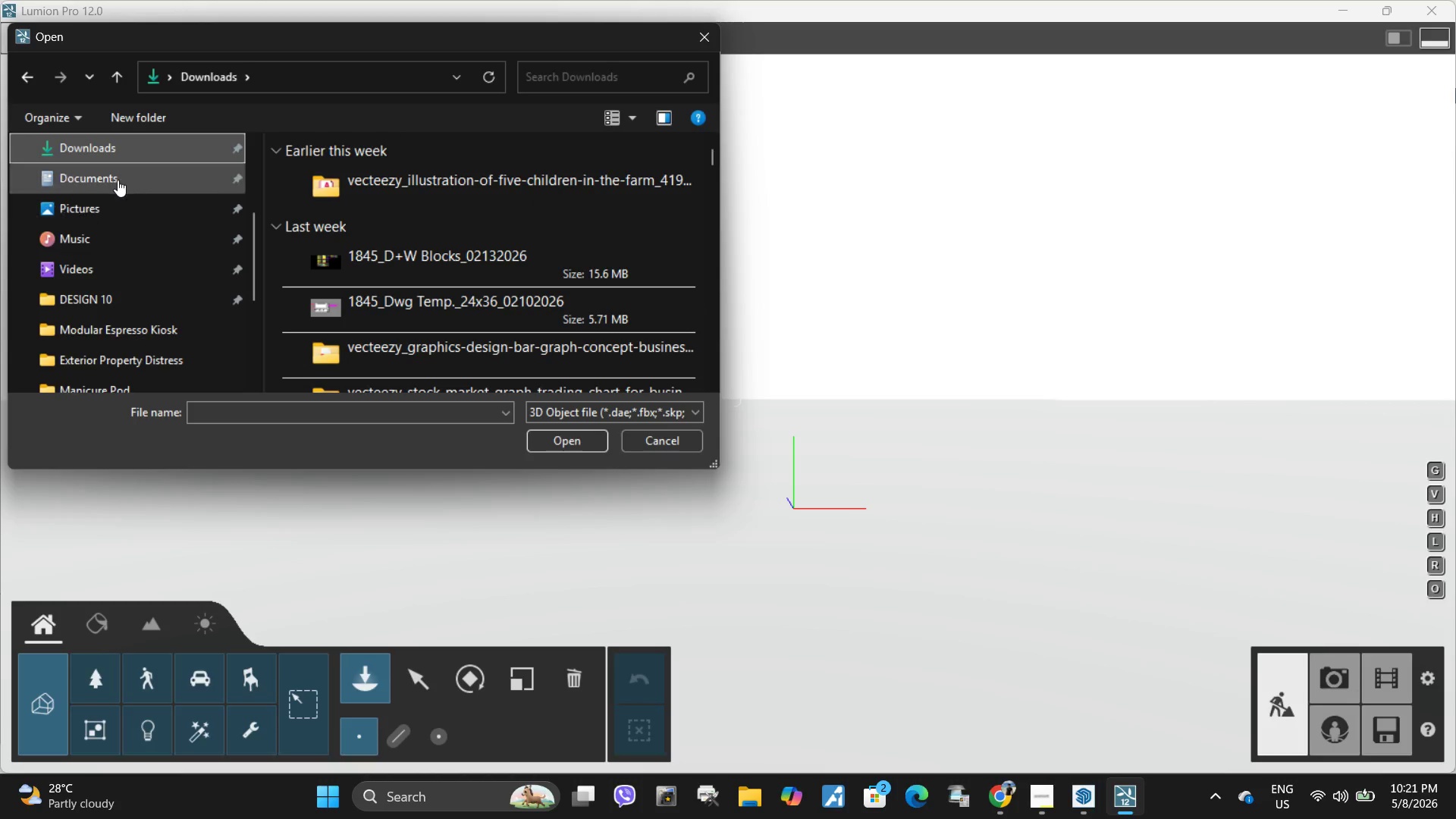 
left_click([118, 179])
 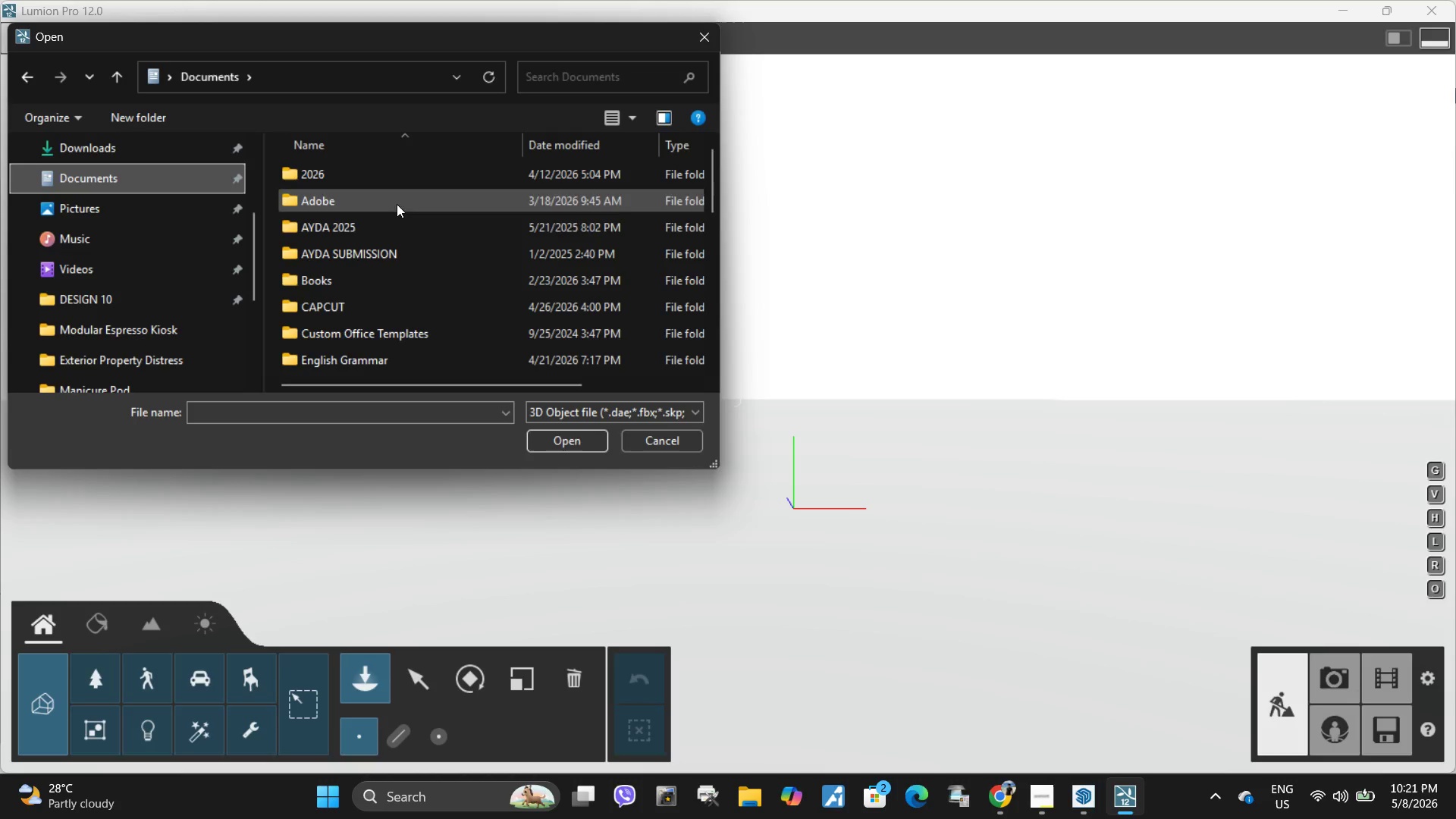 
scroll: coordinate [345, 290], scroll_direction: down, amount: 6.0
 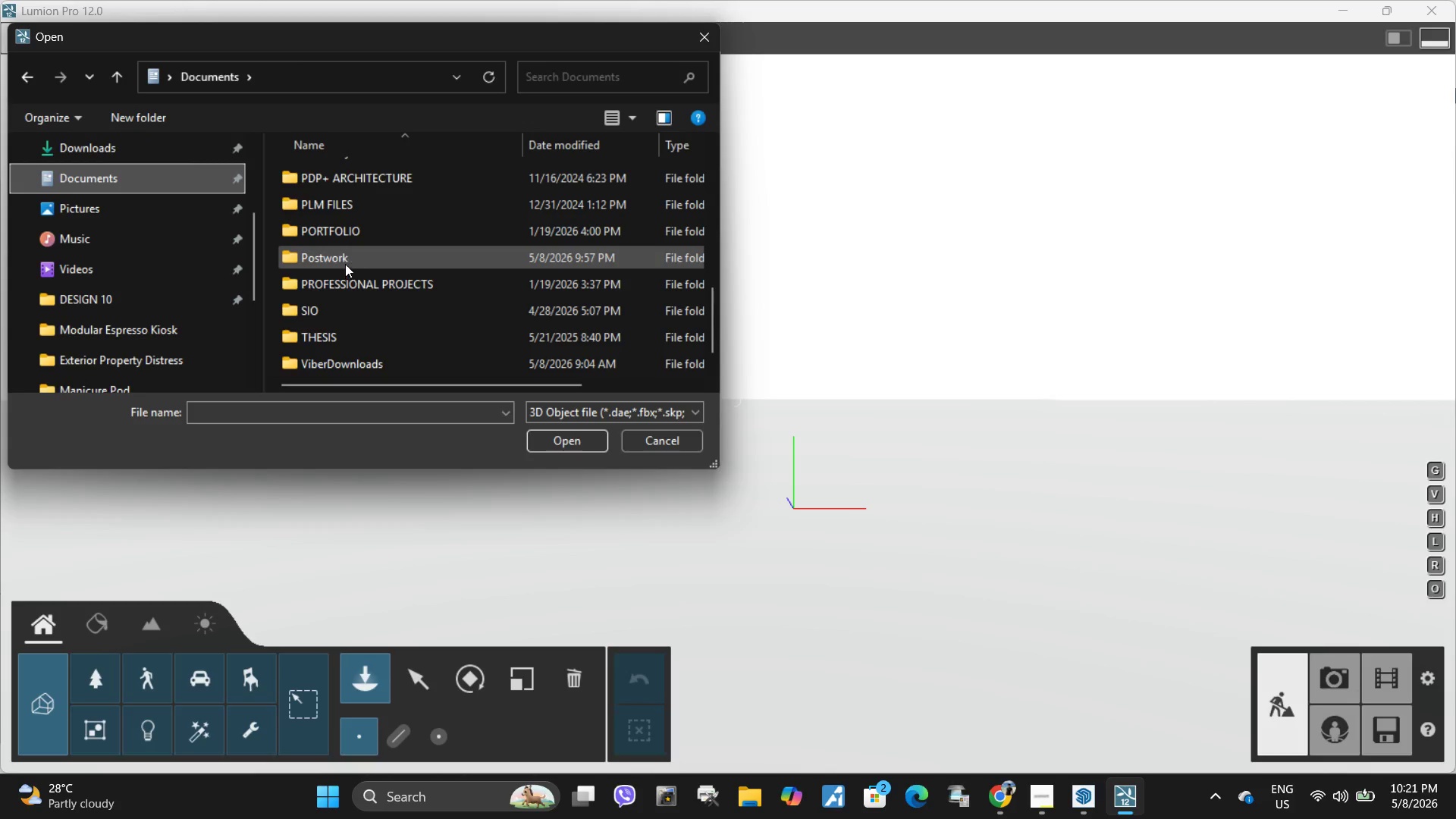 
double_click([344, 263])
 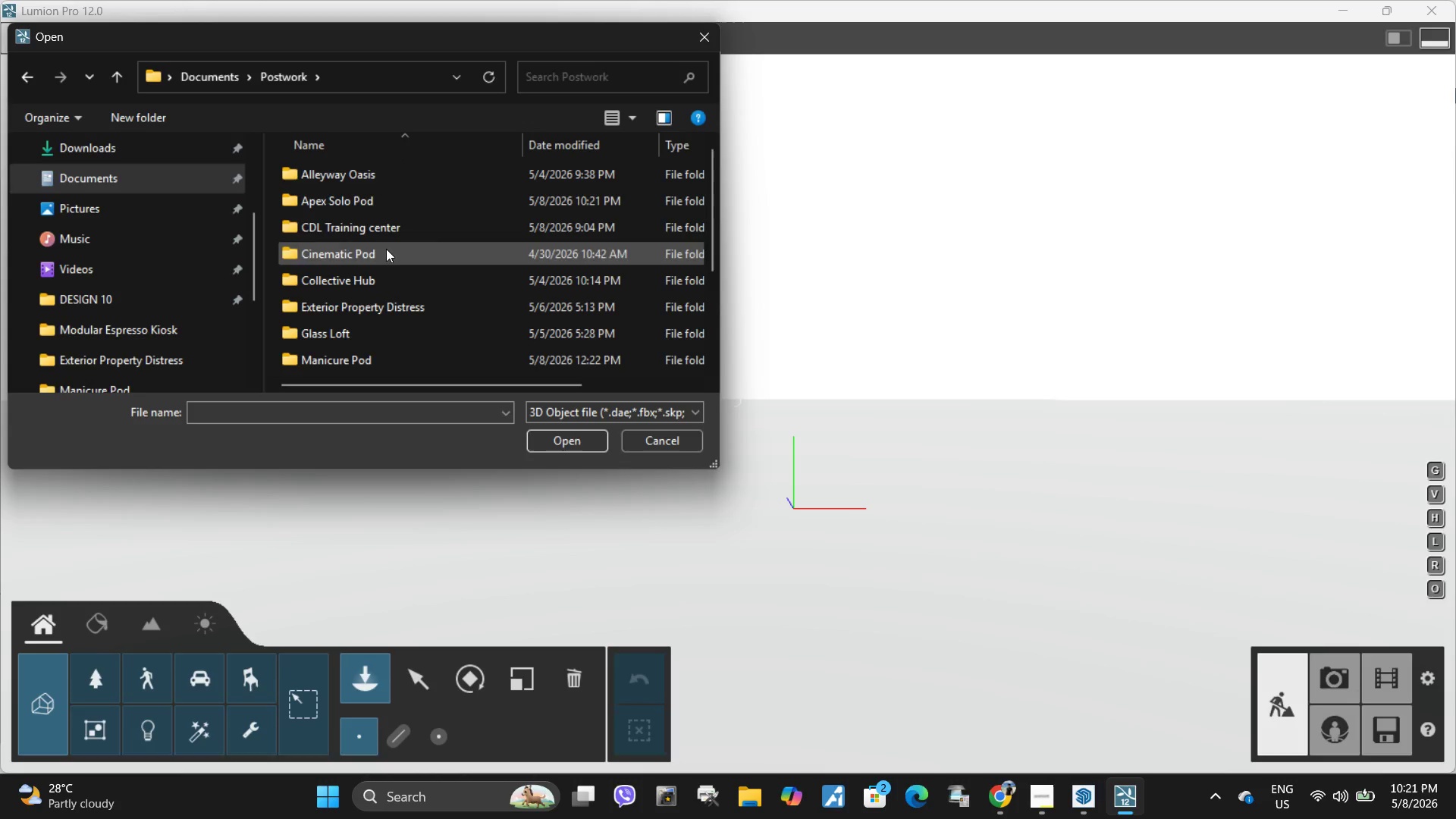 
left_click([384, 209])
 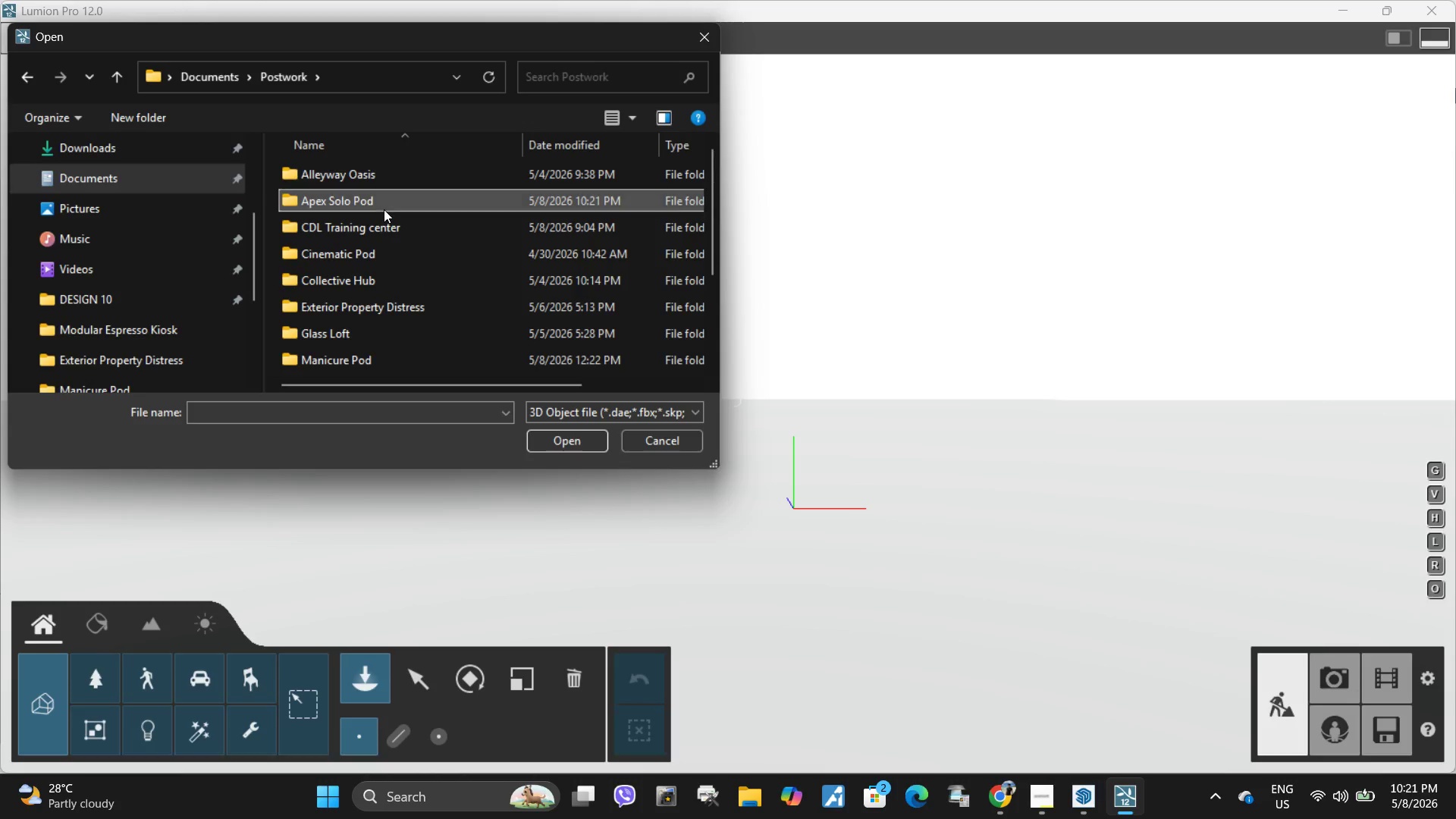 
scroll: coordinate [388, 237], scroll_direction: up, amount: 1.0
 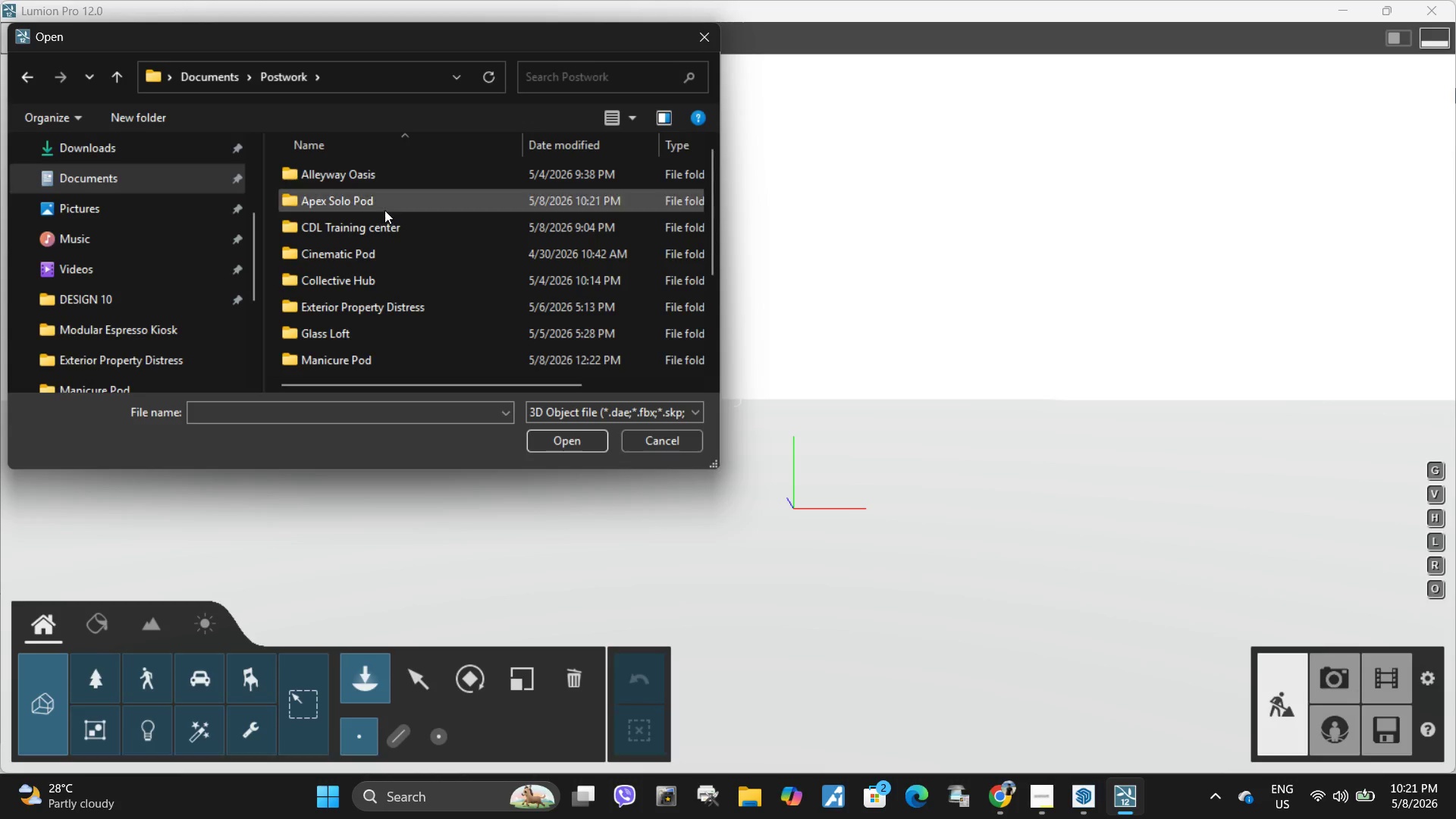 
double_click([384, 209])
 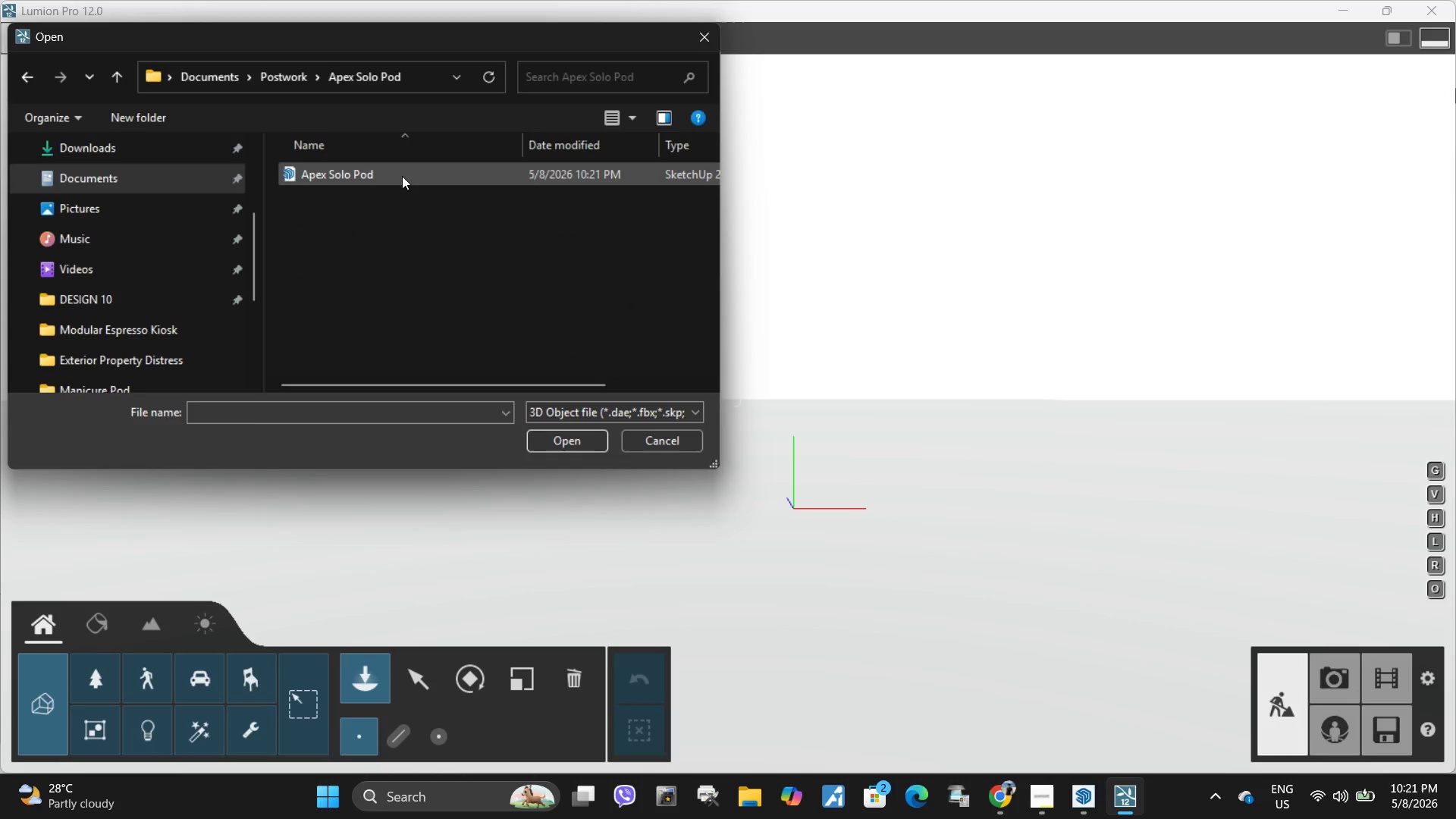 
left_click([402, 176])
 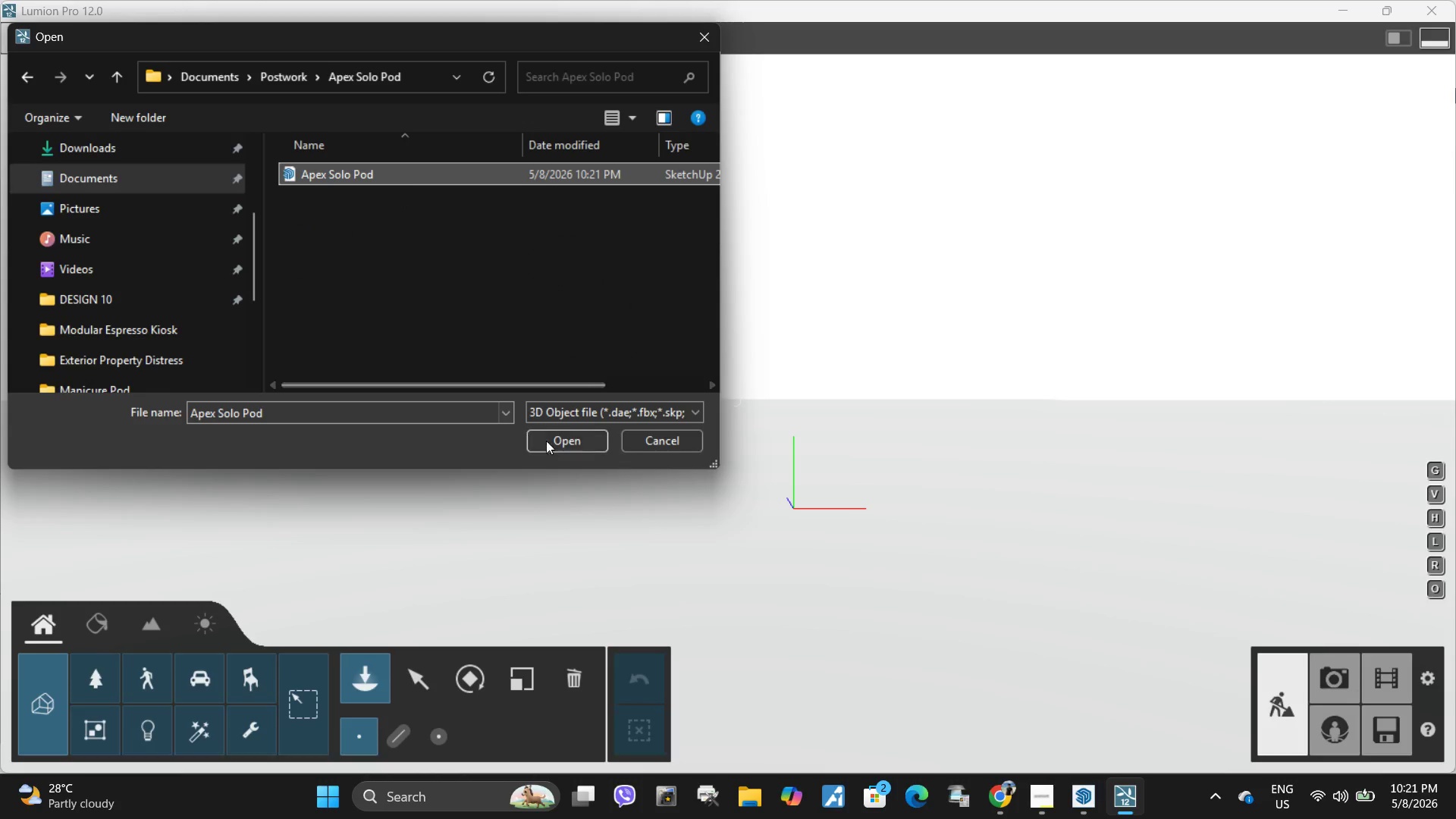 
left_click([557, 440])
 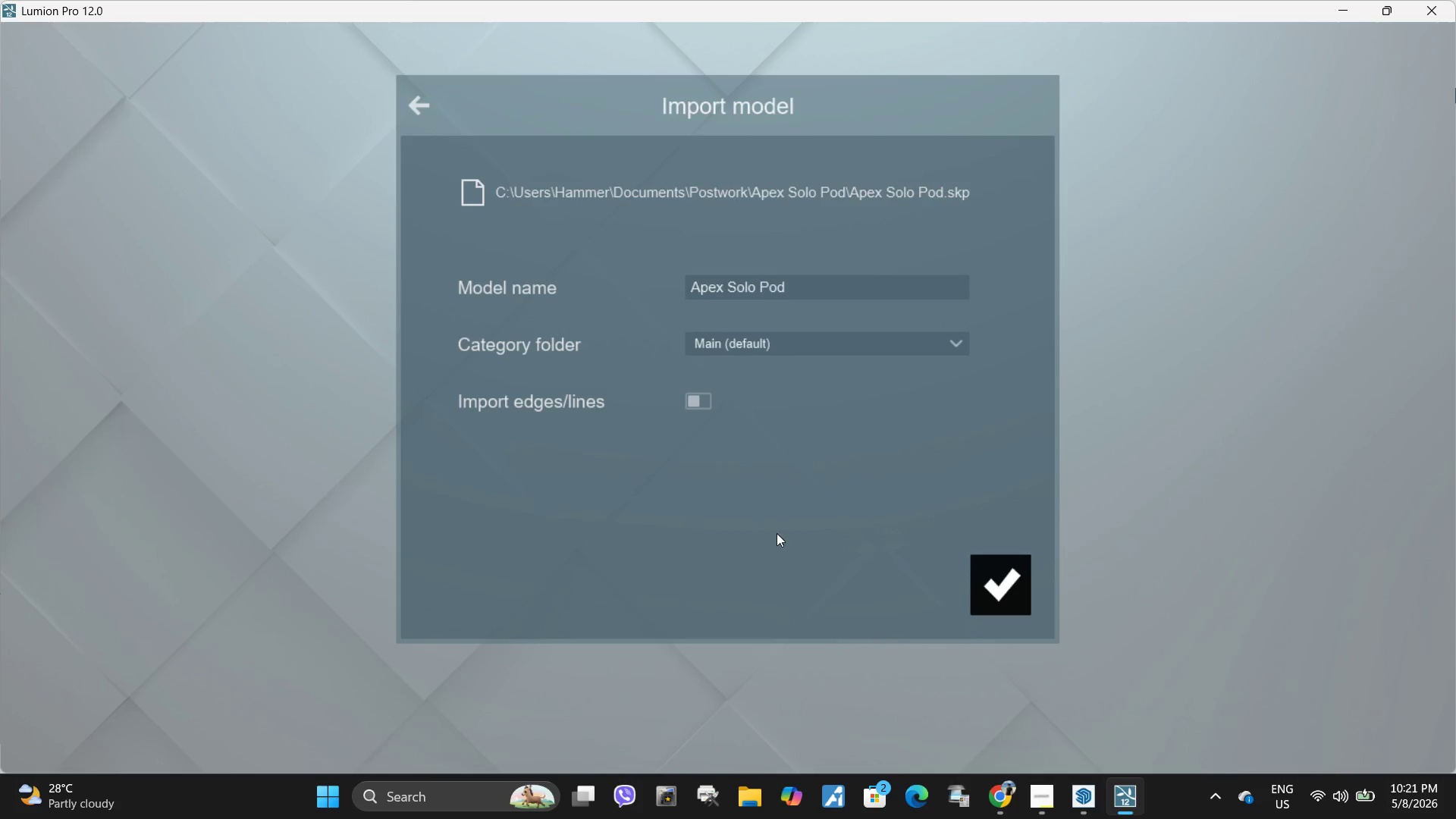 
left_click([1008, 584])
 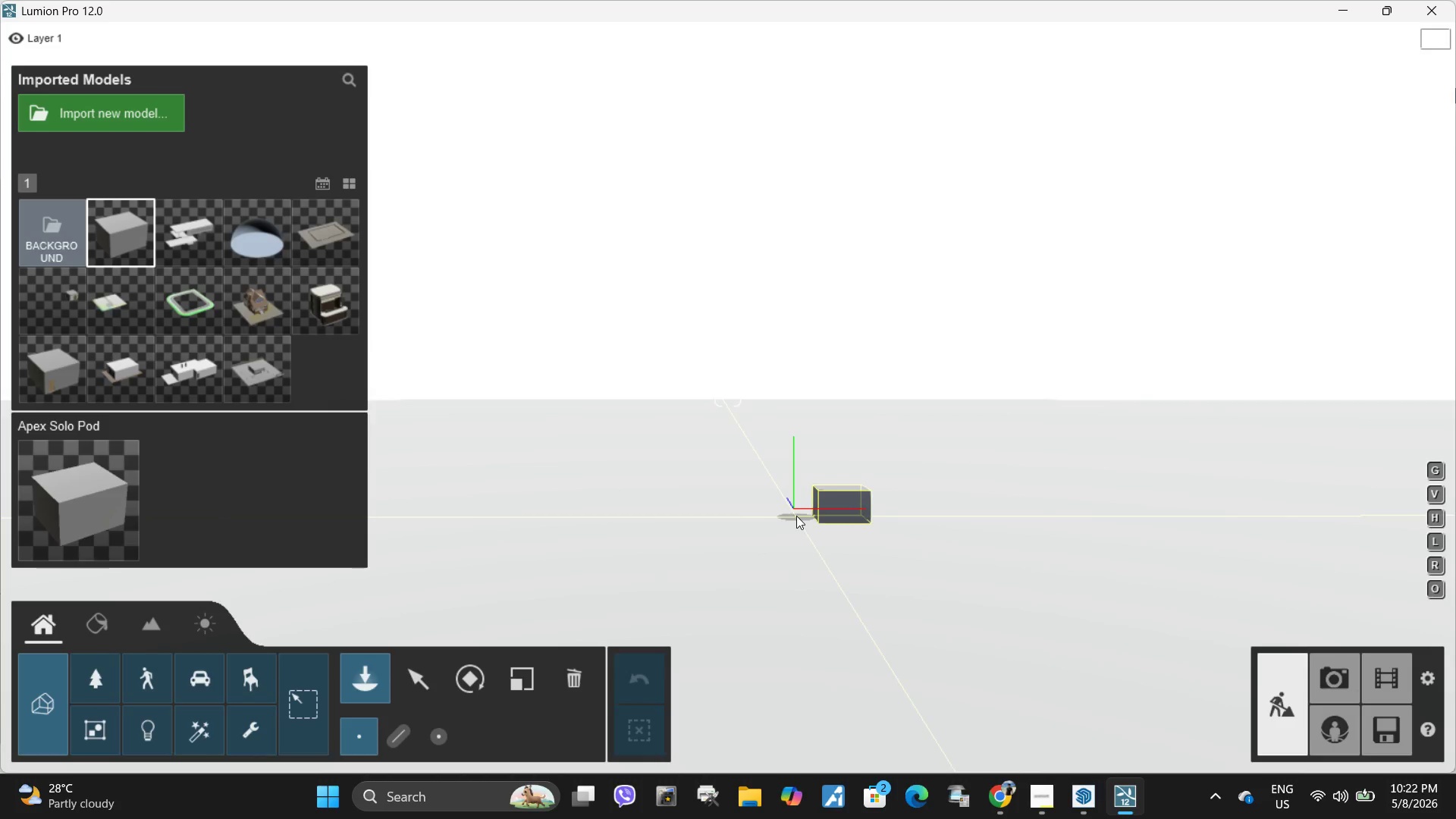 
wait(50.89)
 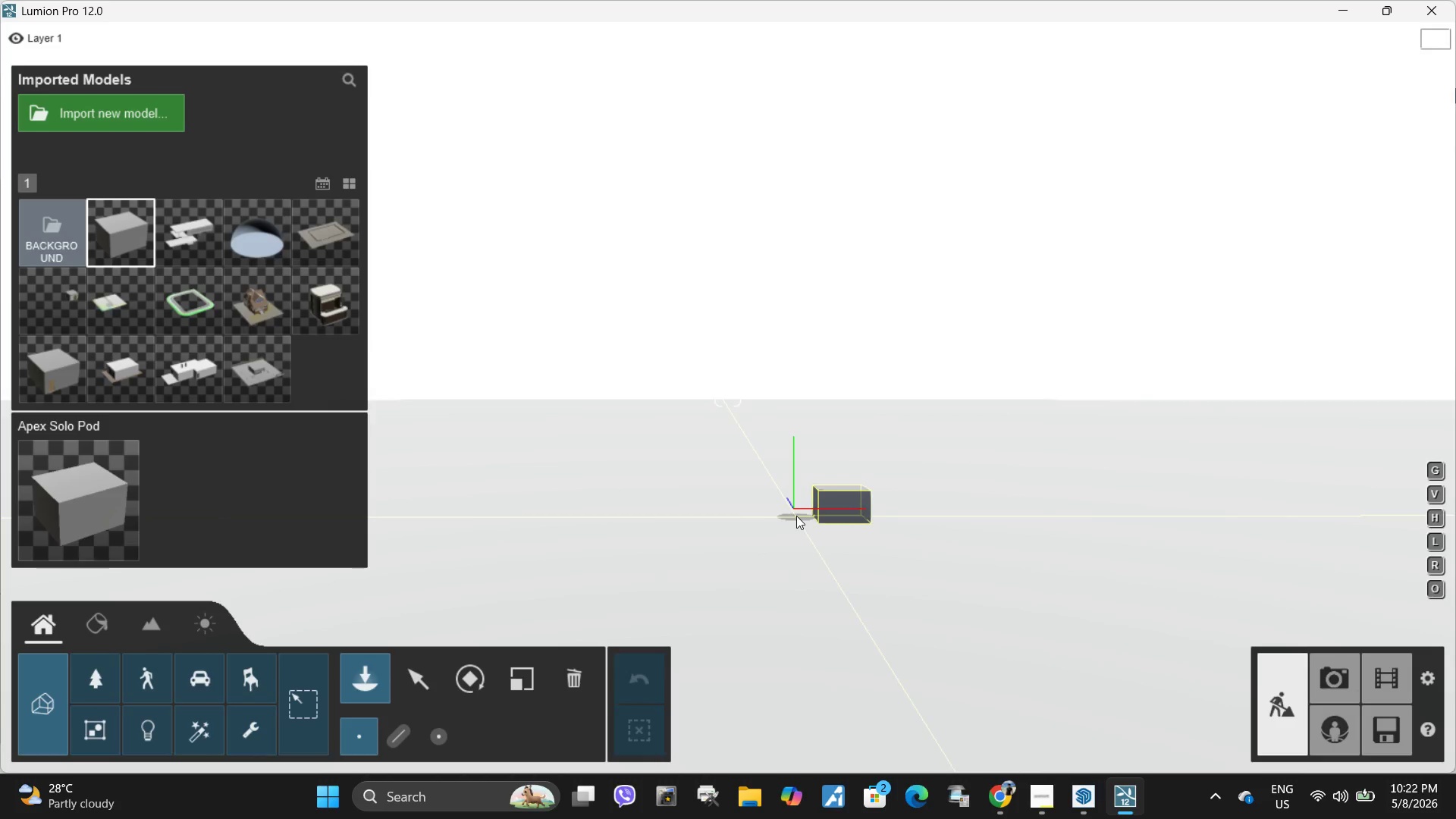 
left_click([645, 532])
 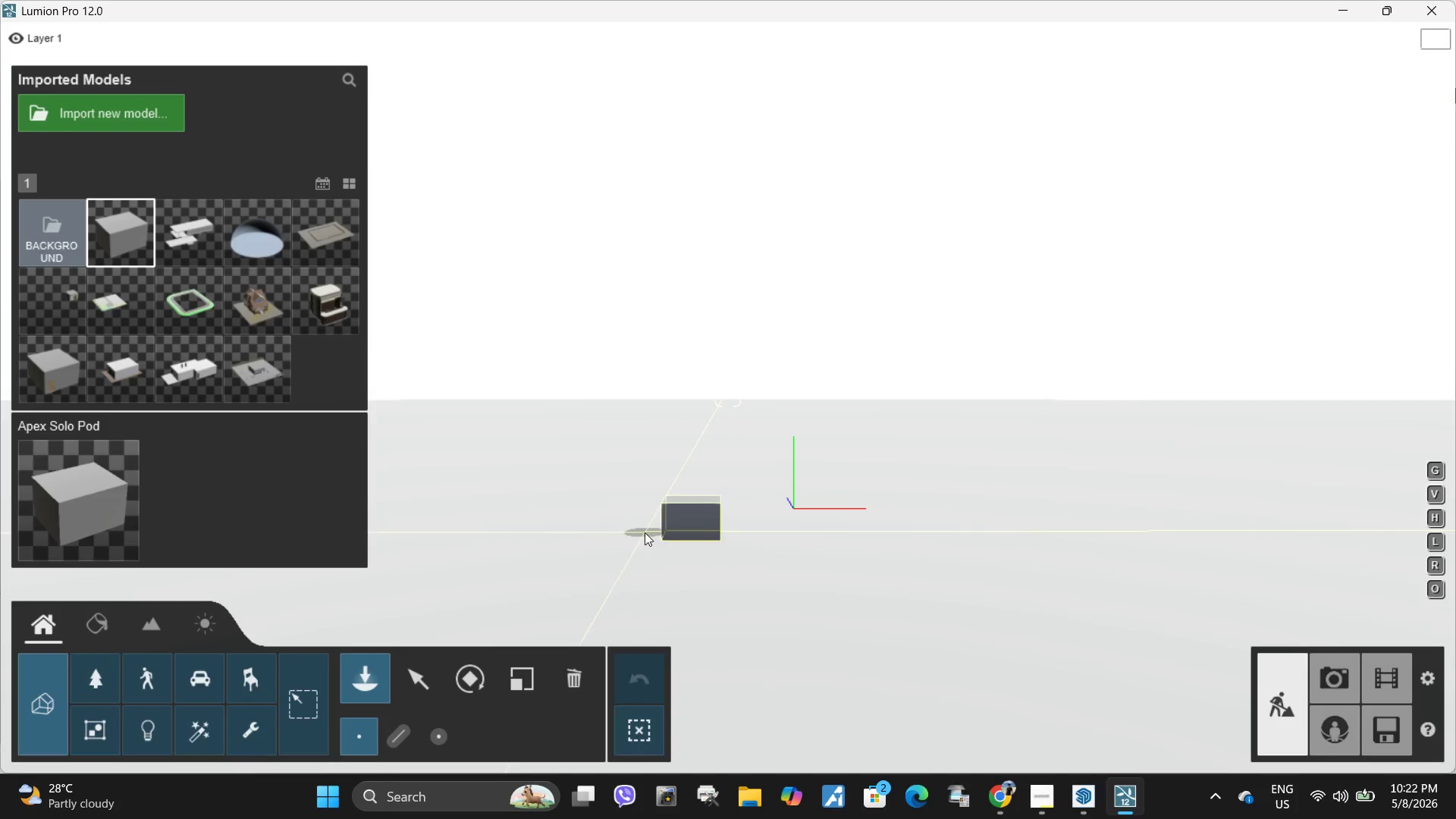 
hold_key(key=W, duration=0.72)
 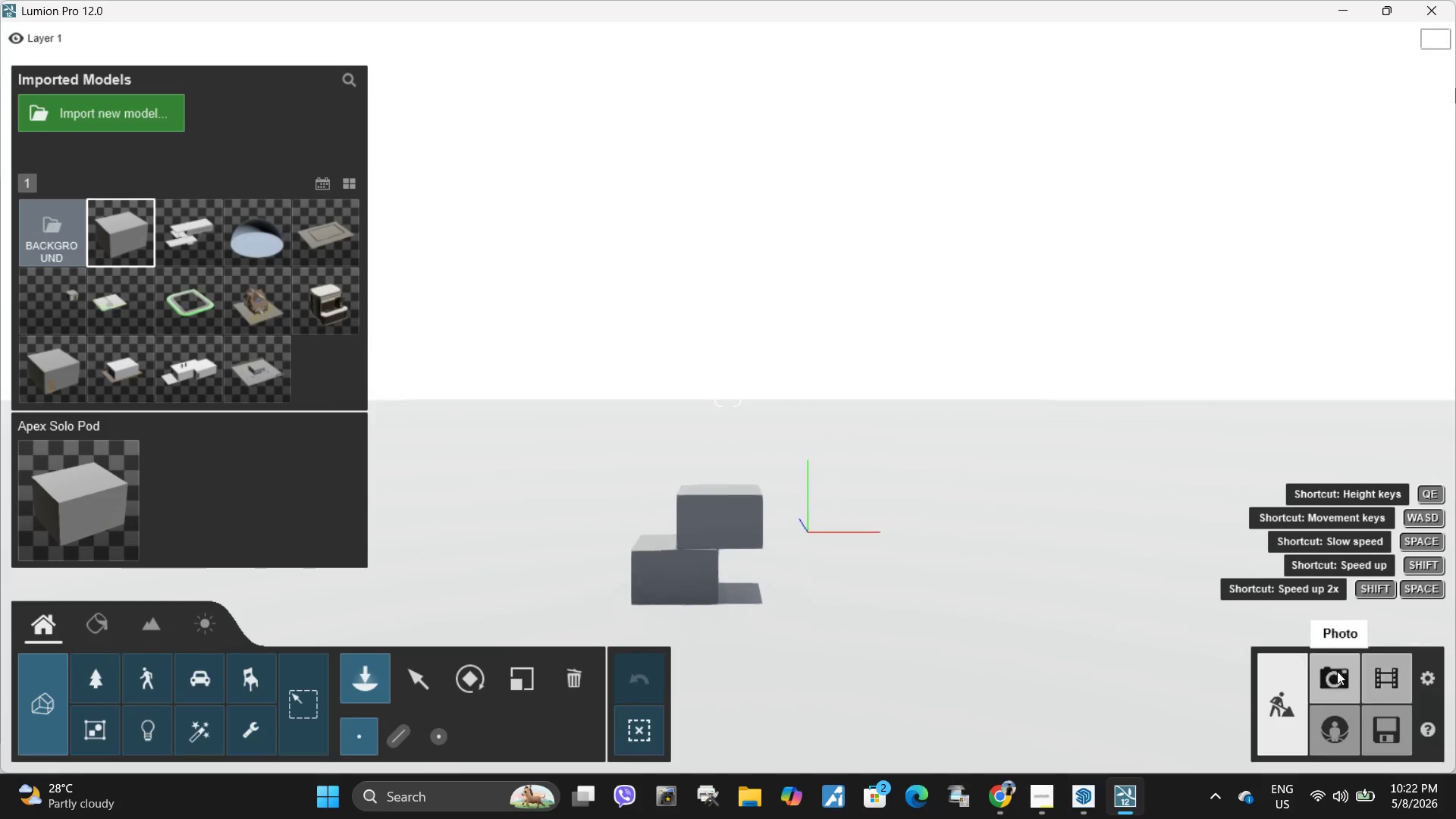 
scroll: coordinate [675, 497], scroll_direction: up, amount: 5.0
 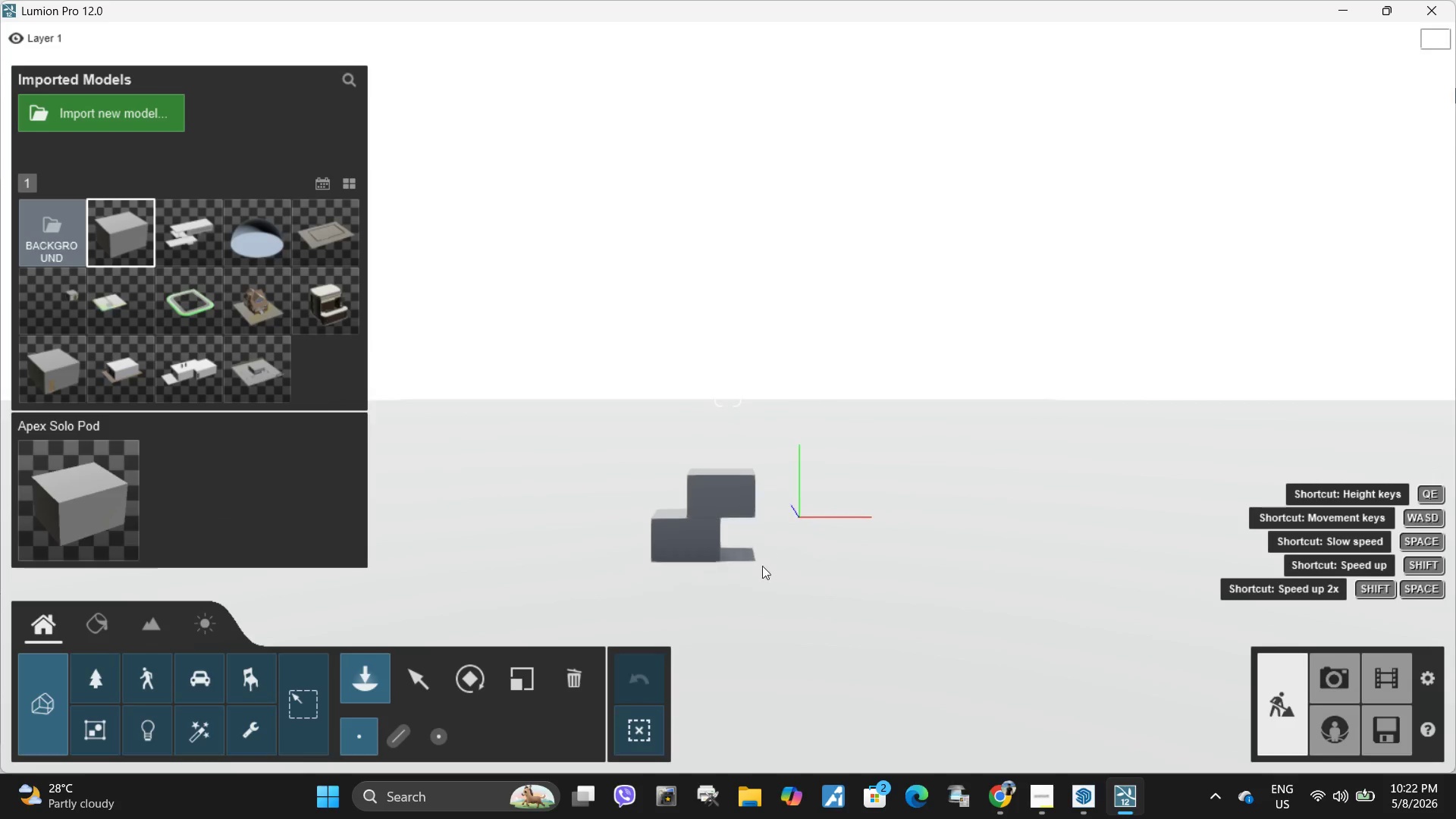 
left_click([1337, 671])
 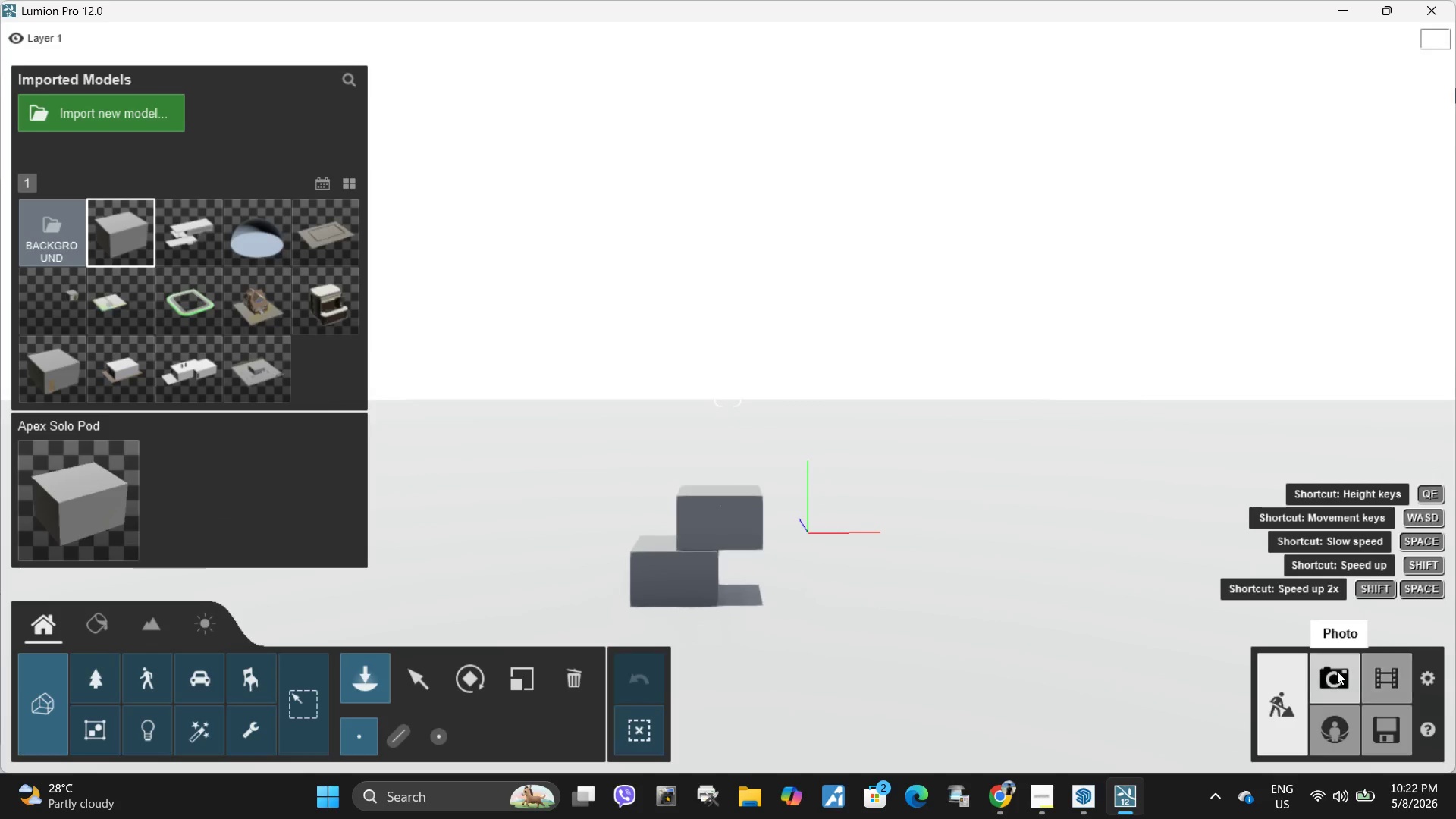 
hold_key(key=W, duration=1.31)
 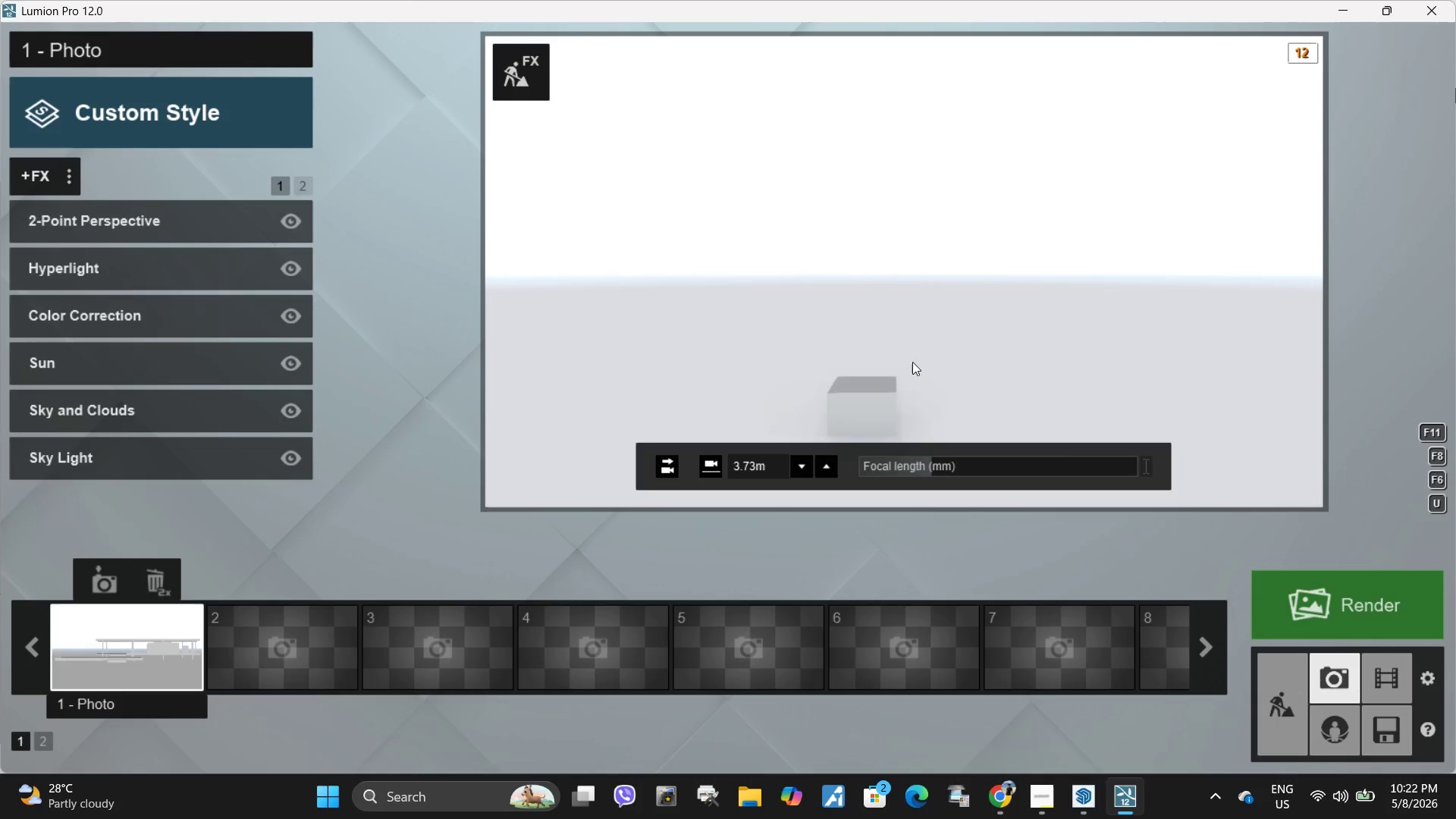 
hold_key(key=ShiftLeft, duration=1.03)
 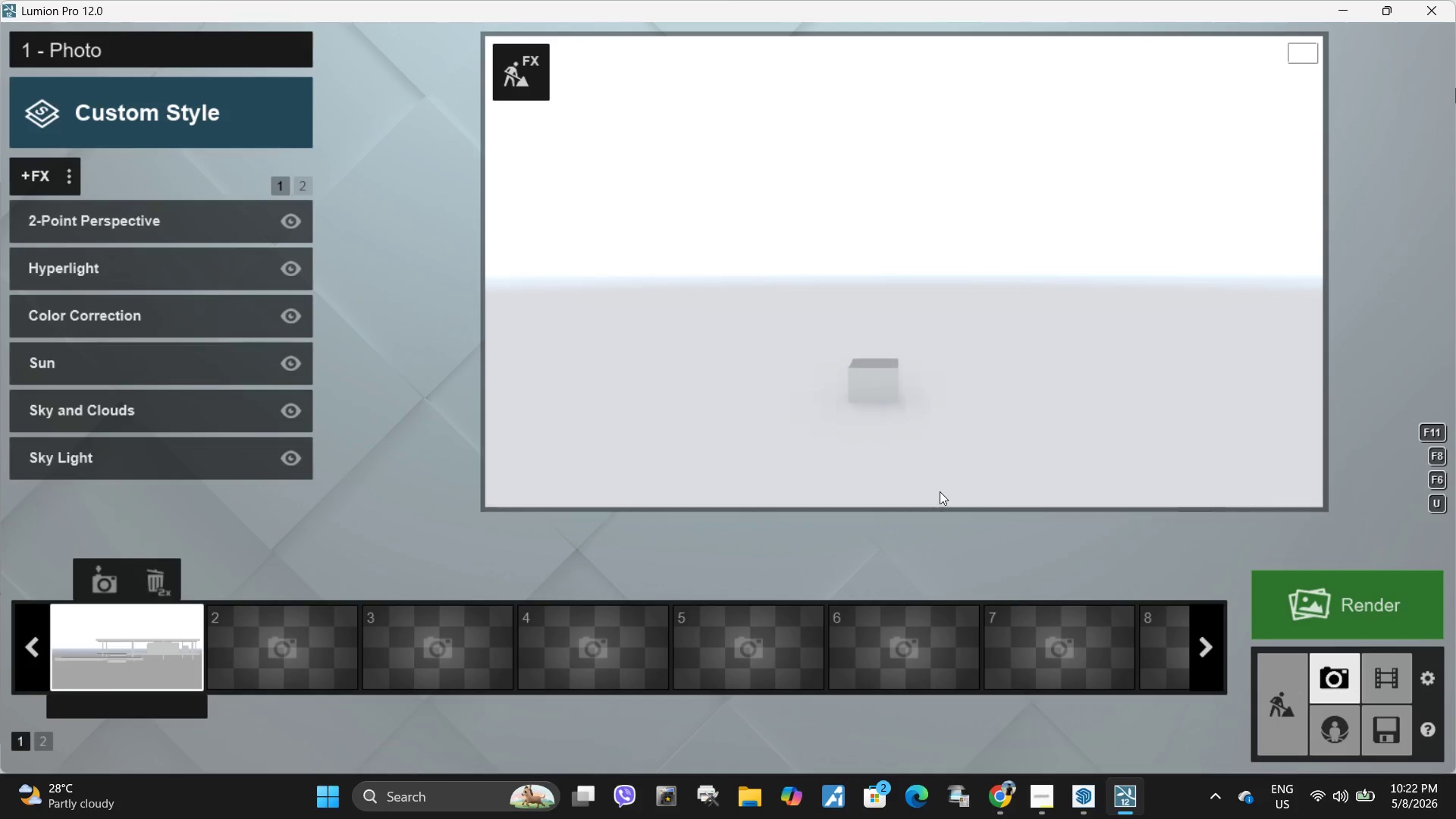 
hold_key(key=W, duration=0.39)
 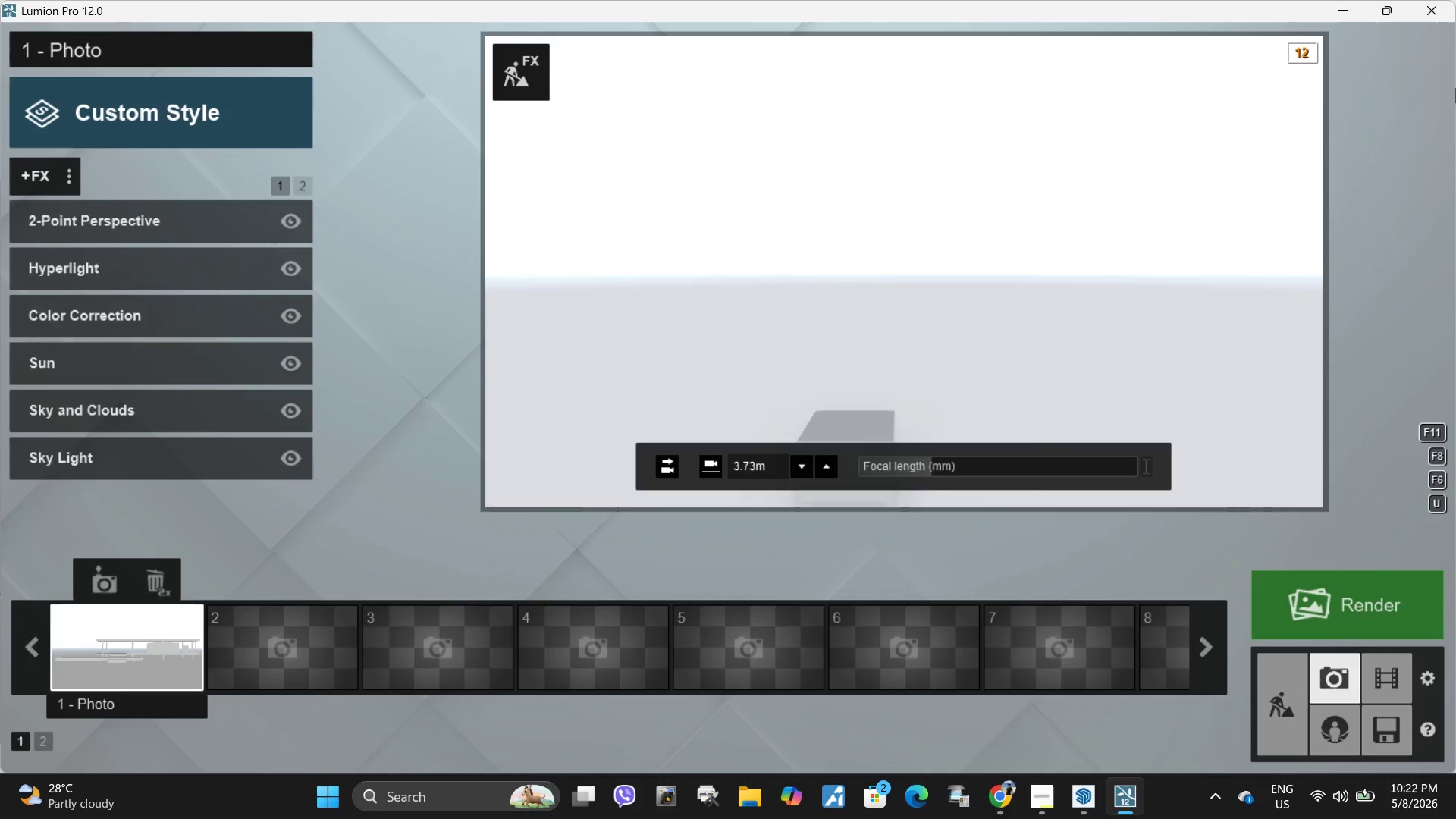 
type(EWQe)
 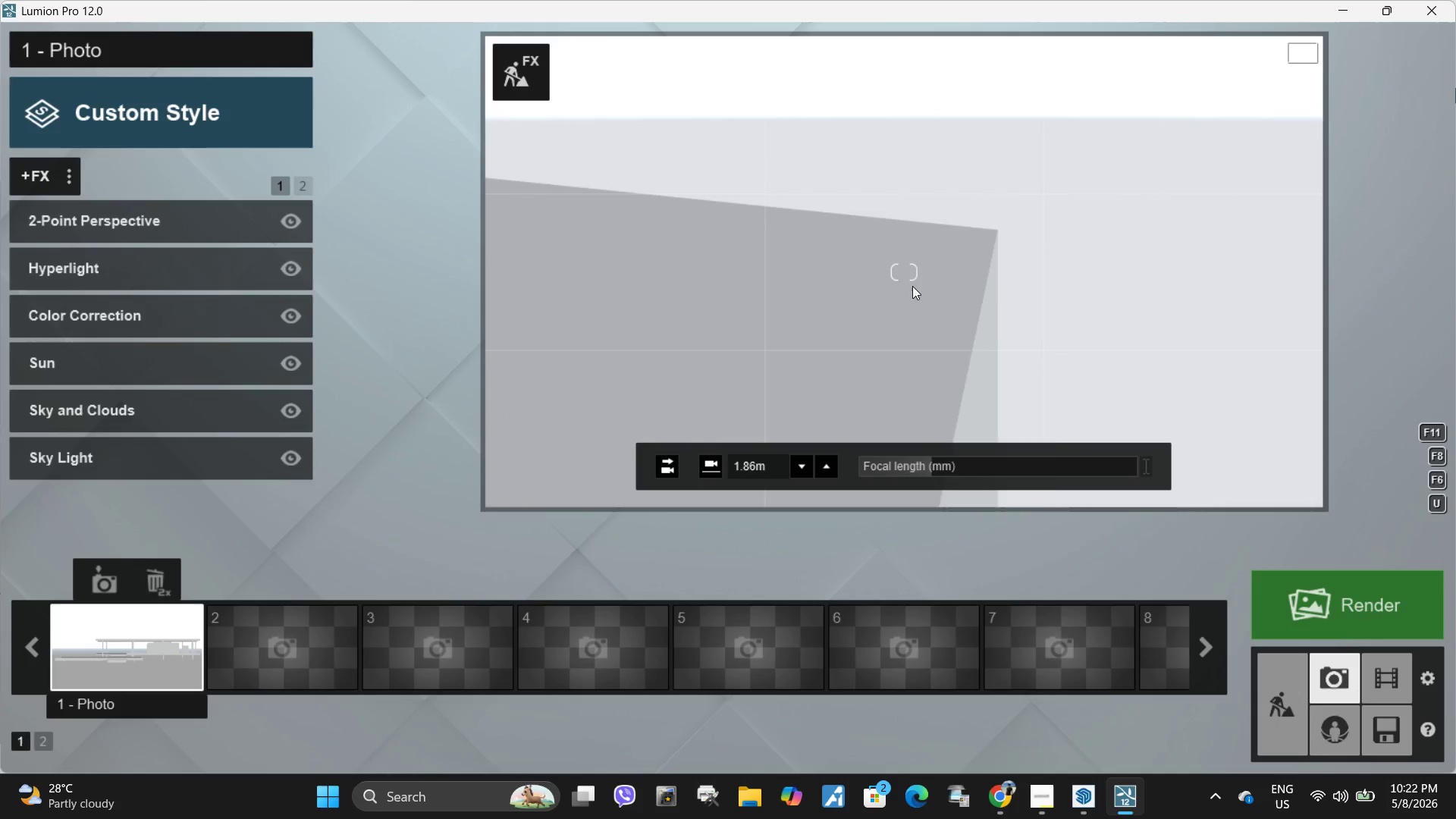 
hold_key(key=Space, duration=5.12)
 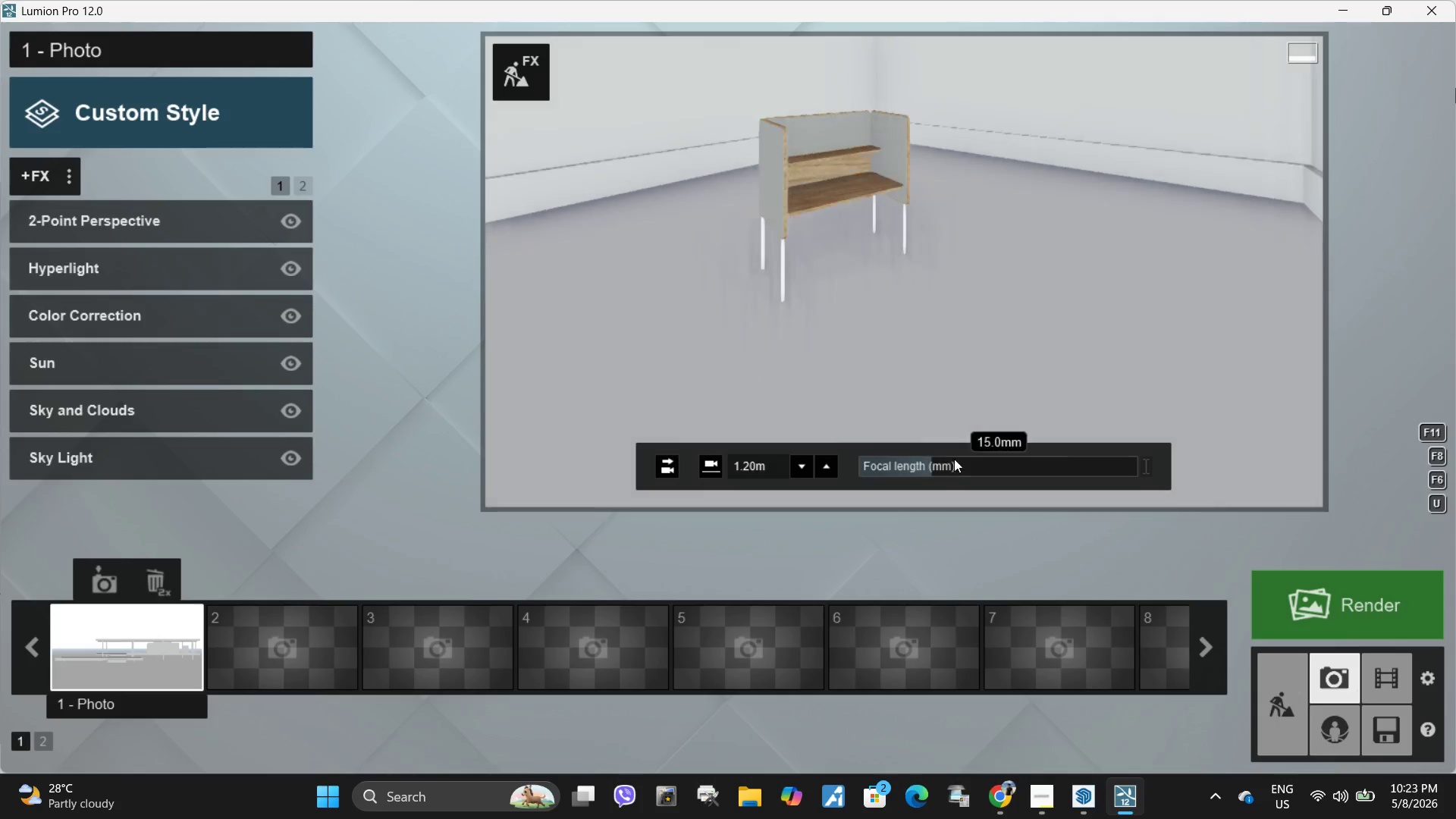 
hold_key(key=E, duration=0.39)
 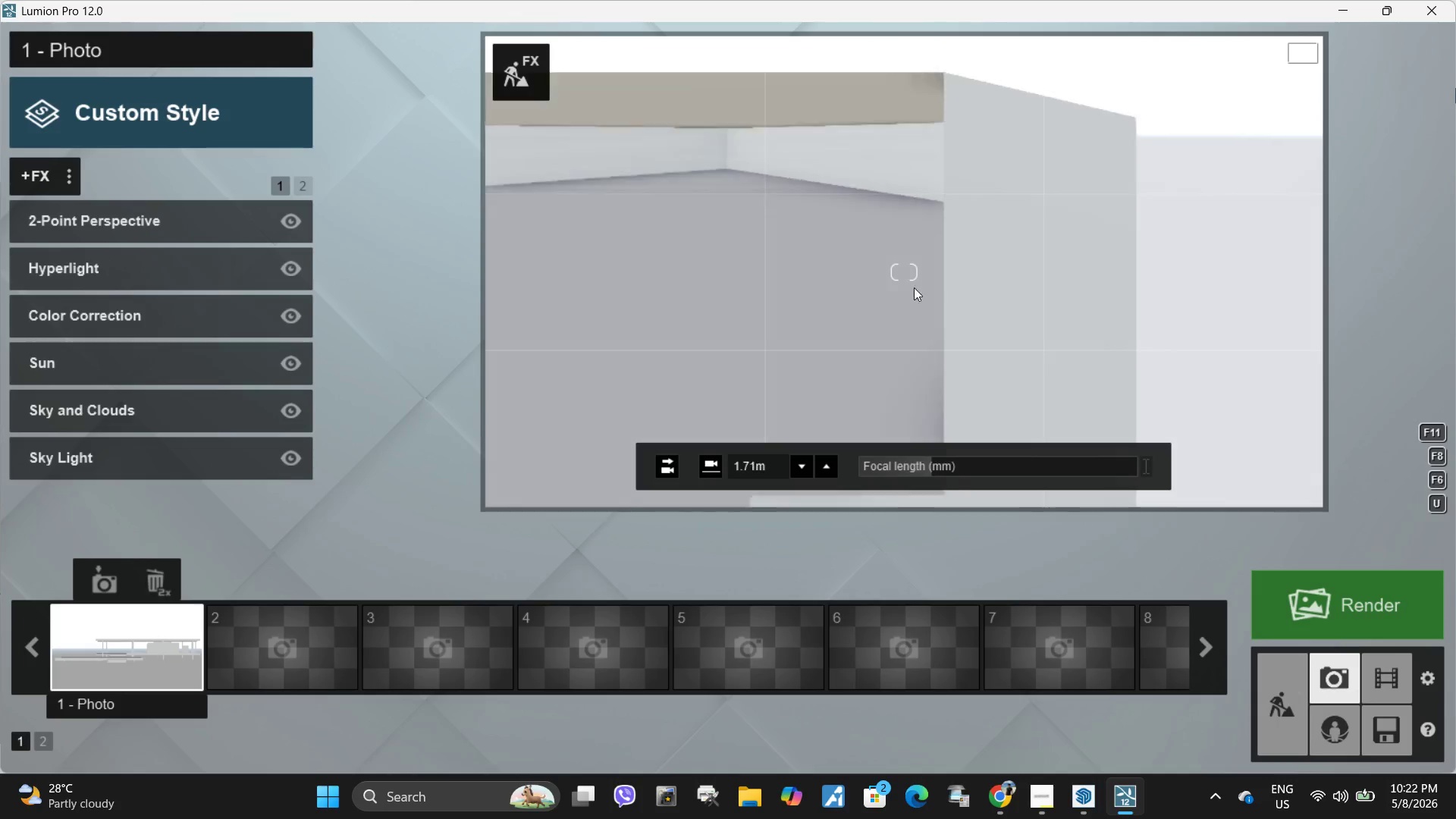 
type(wwweewwwasse)
 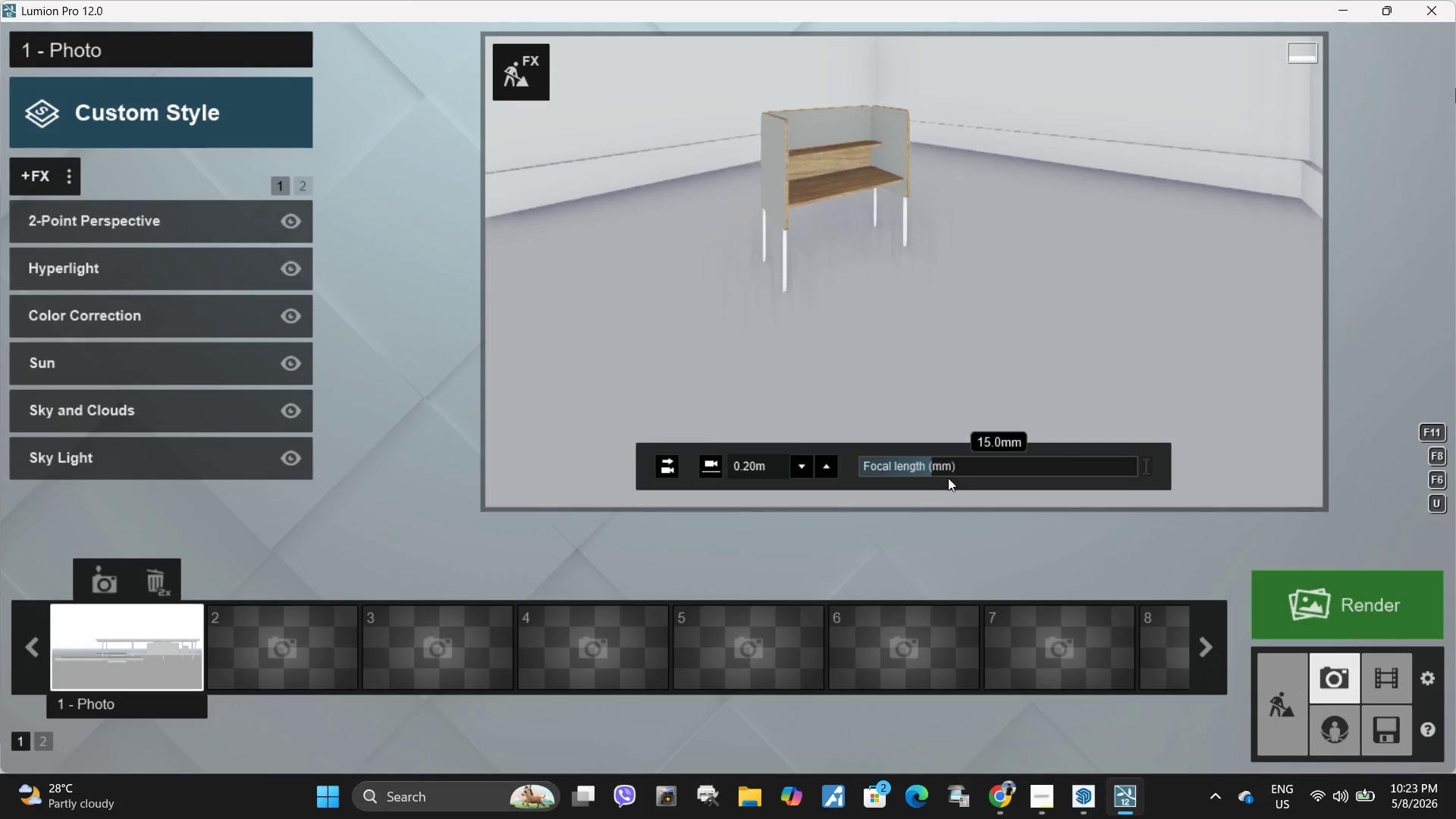 
left_click_drag(start_coordinate=[943, 466], to_coordinate=[952, 463])
 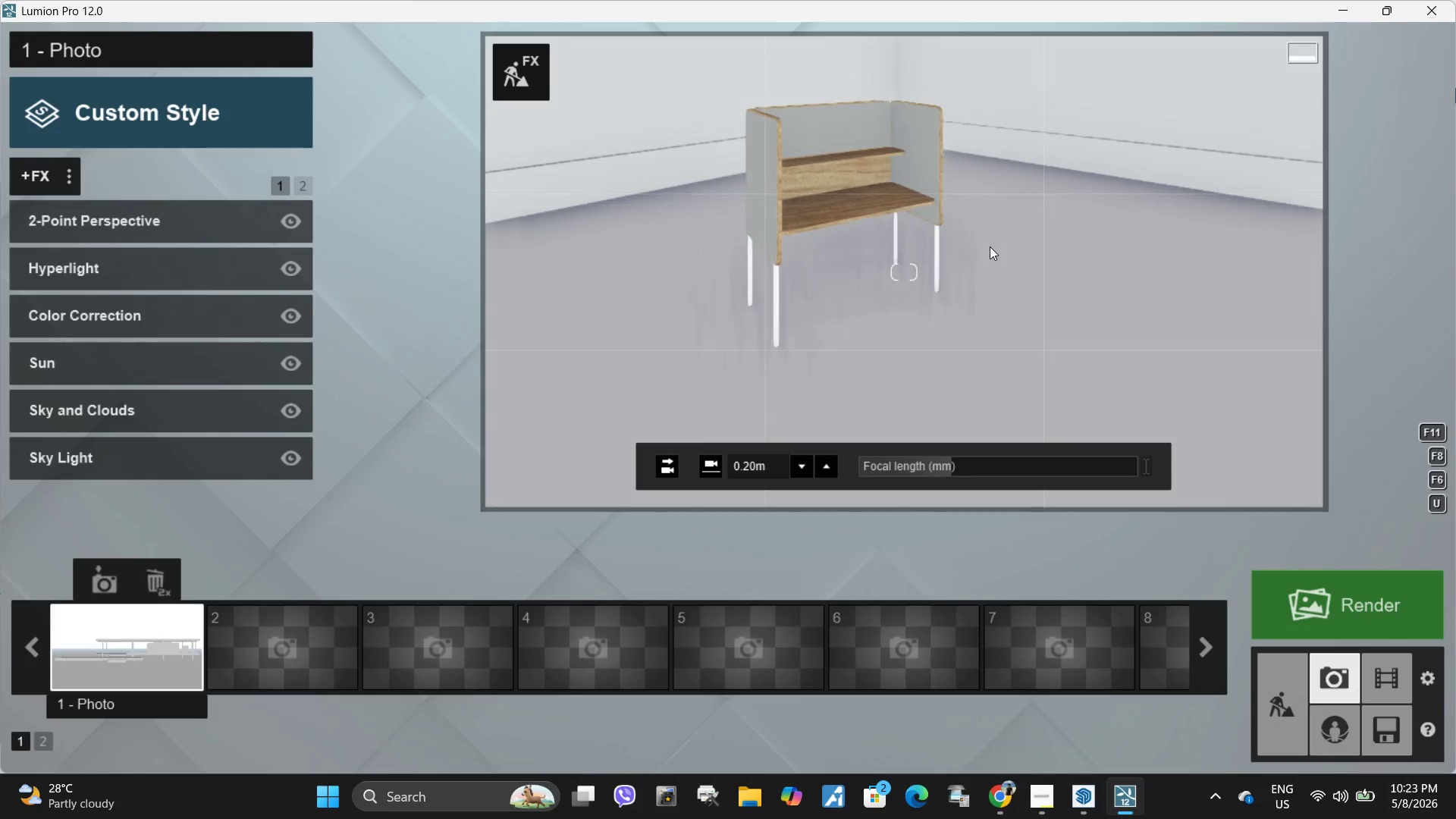 
type(dawww)
 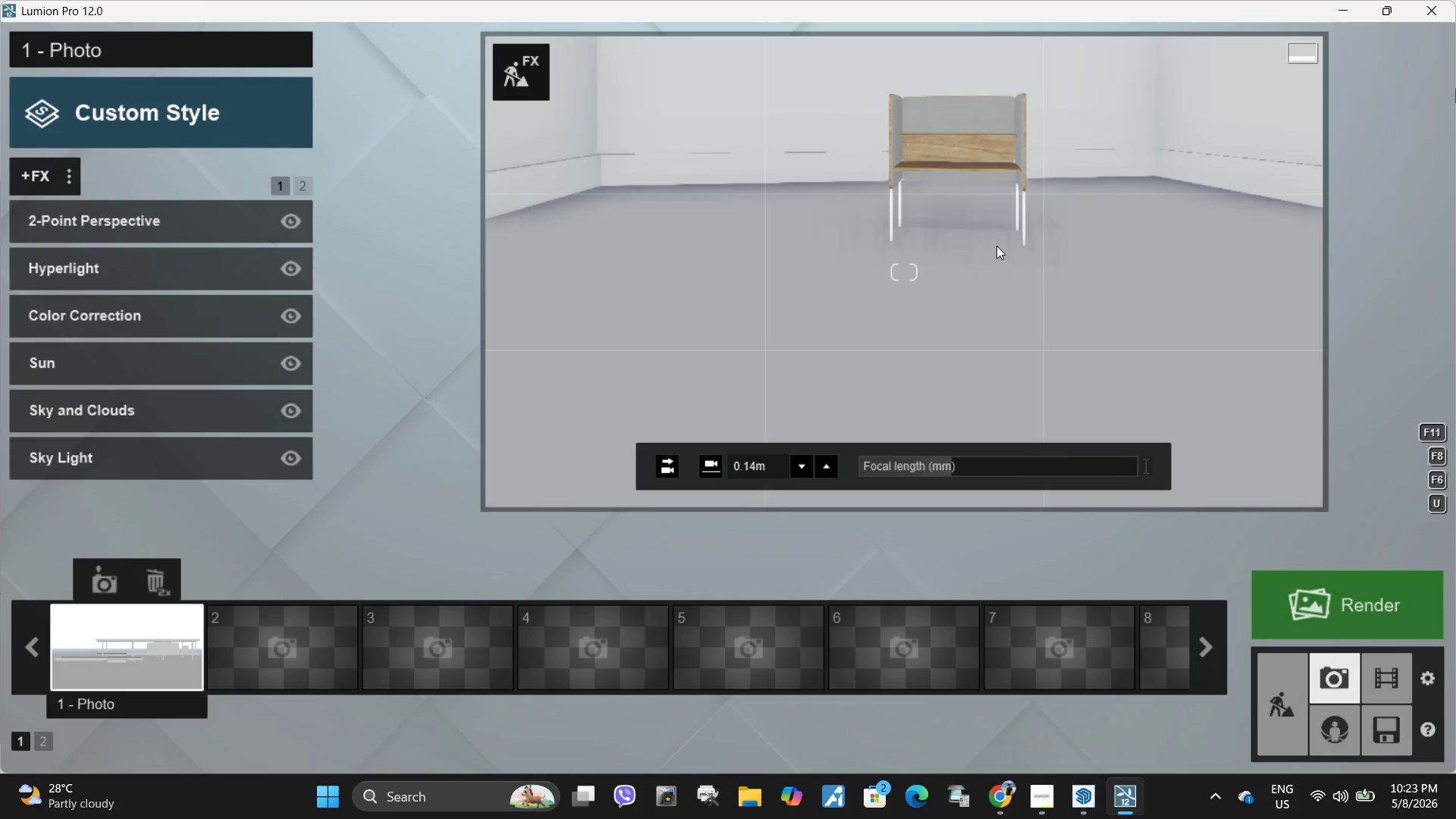 
hold_key(key=Space, duration=4.81)
 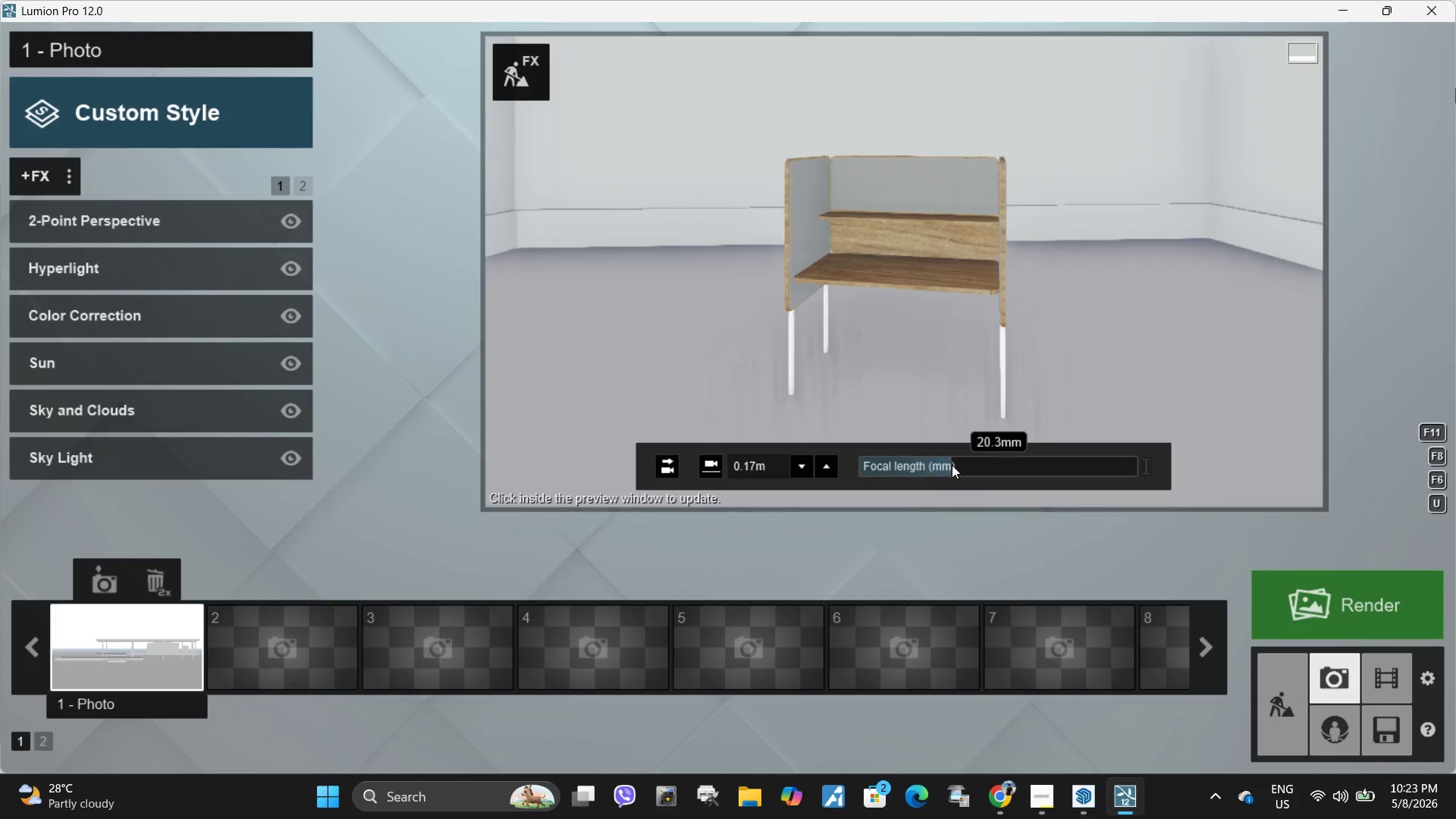 
type(wqqe)
 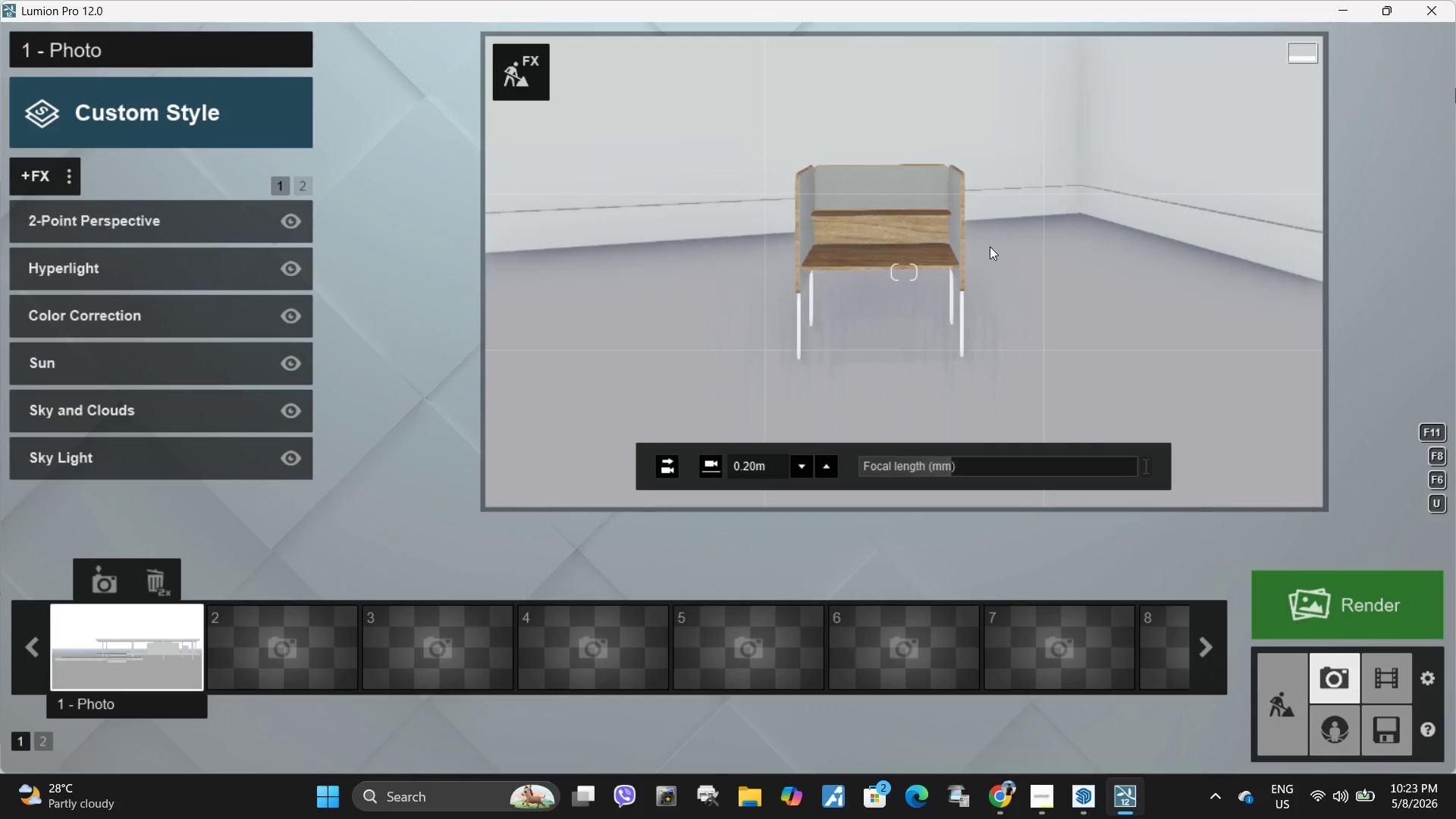 
type(dwwdsdsa)
 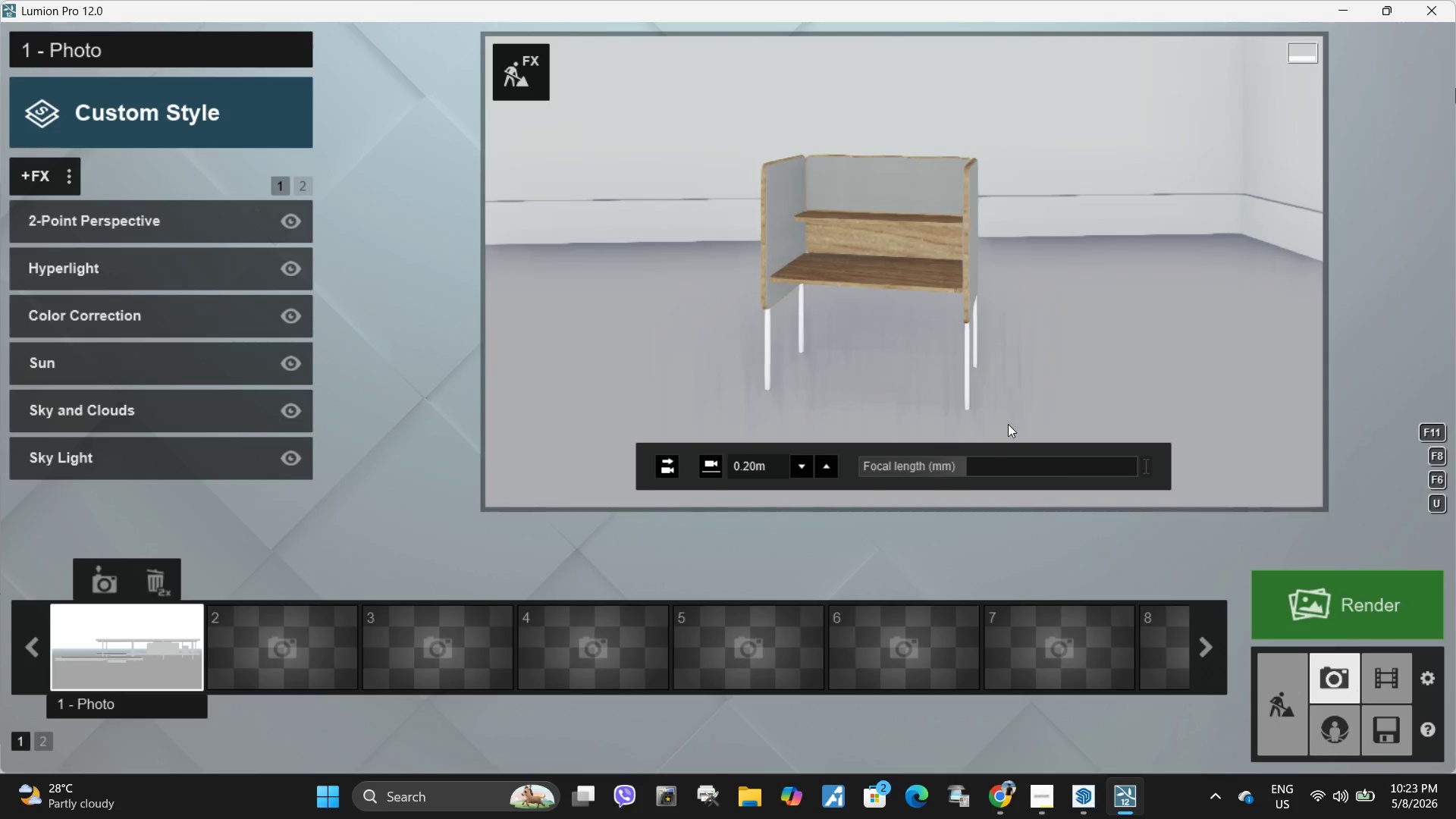 
hold_key(key=Space, duration=2.91)
 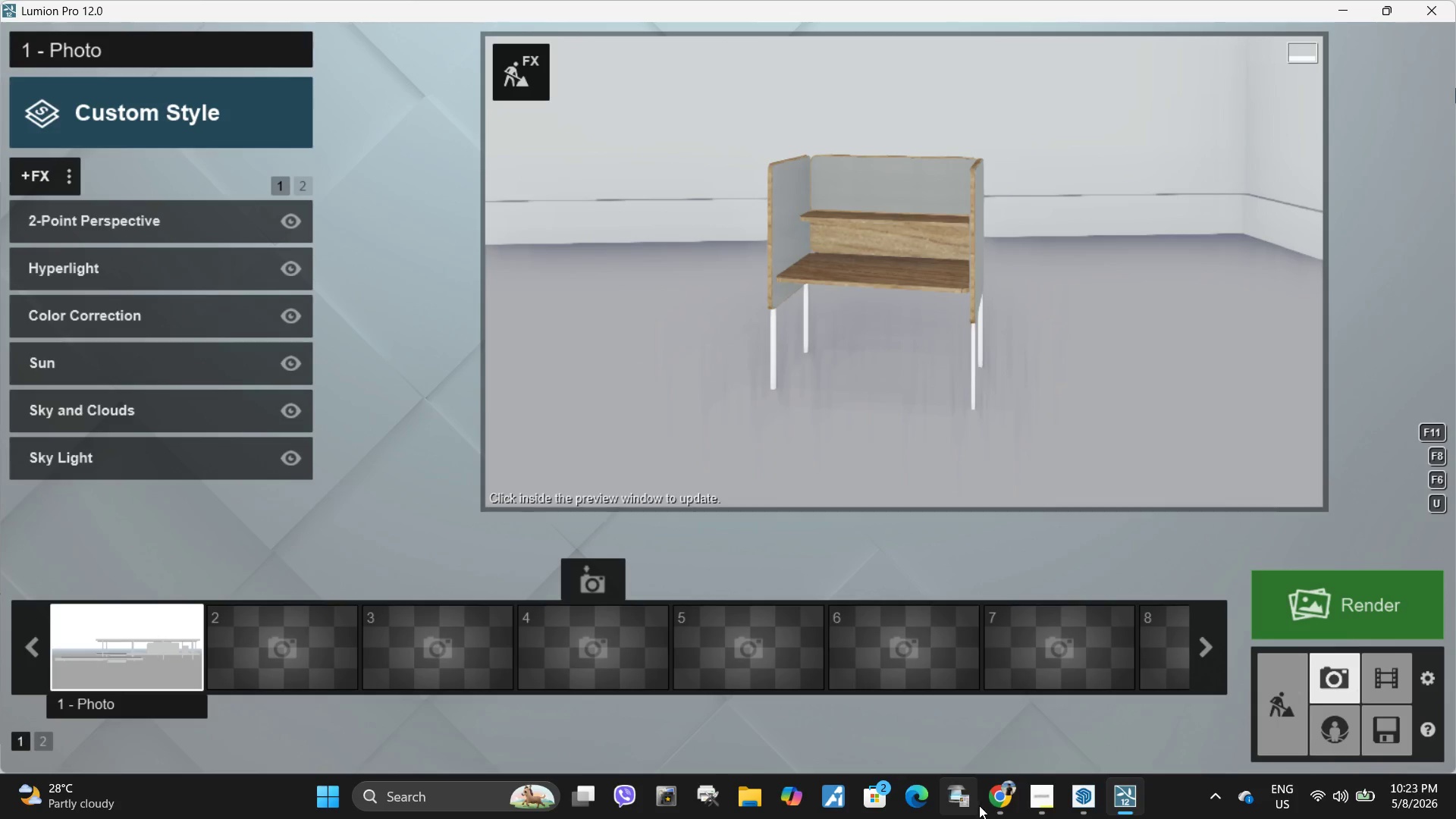 
left_click_drag(start_coordinate=[956, 463], to_coordinate=[967, 462])
 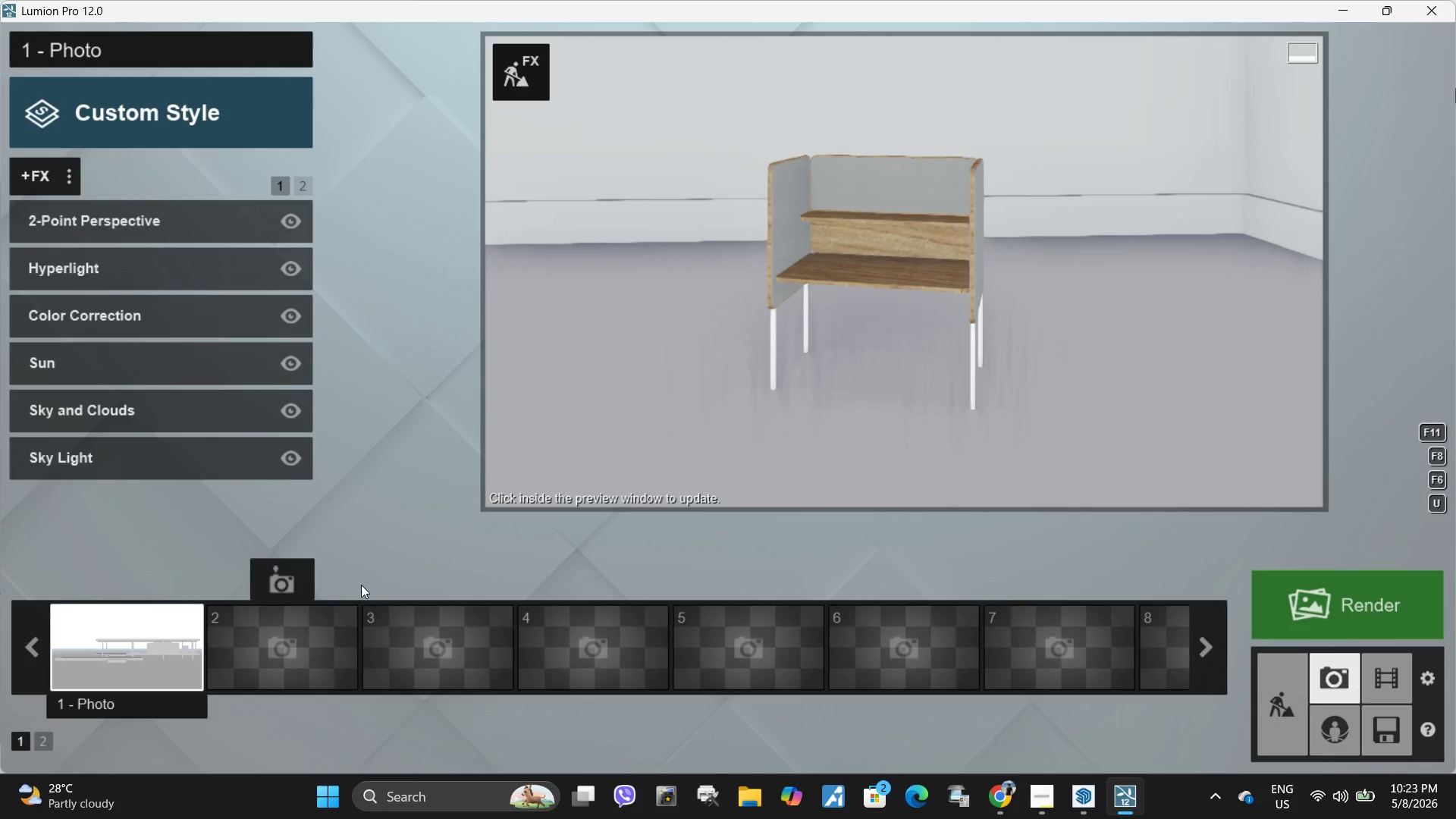 
left_click([1036, 802])